 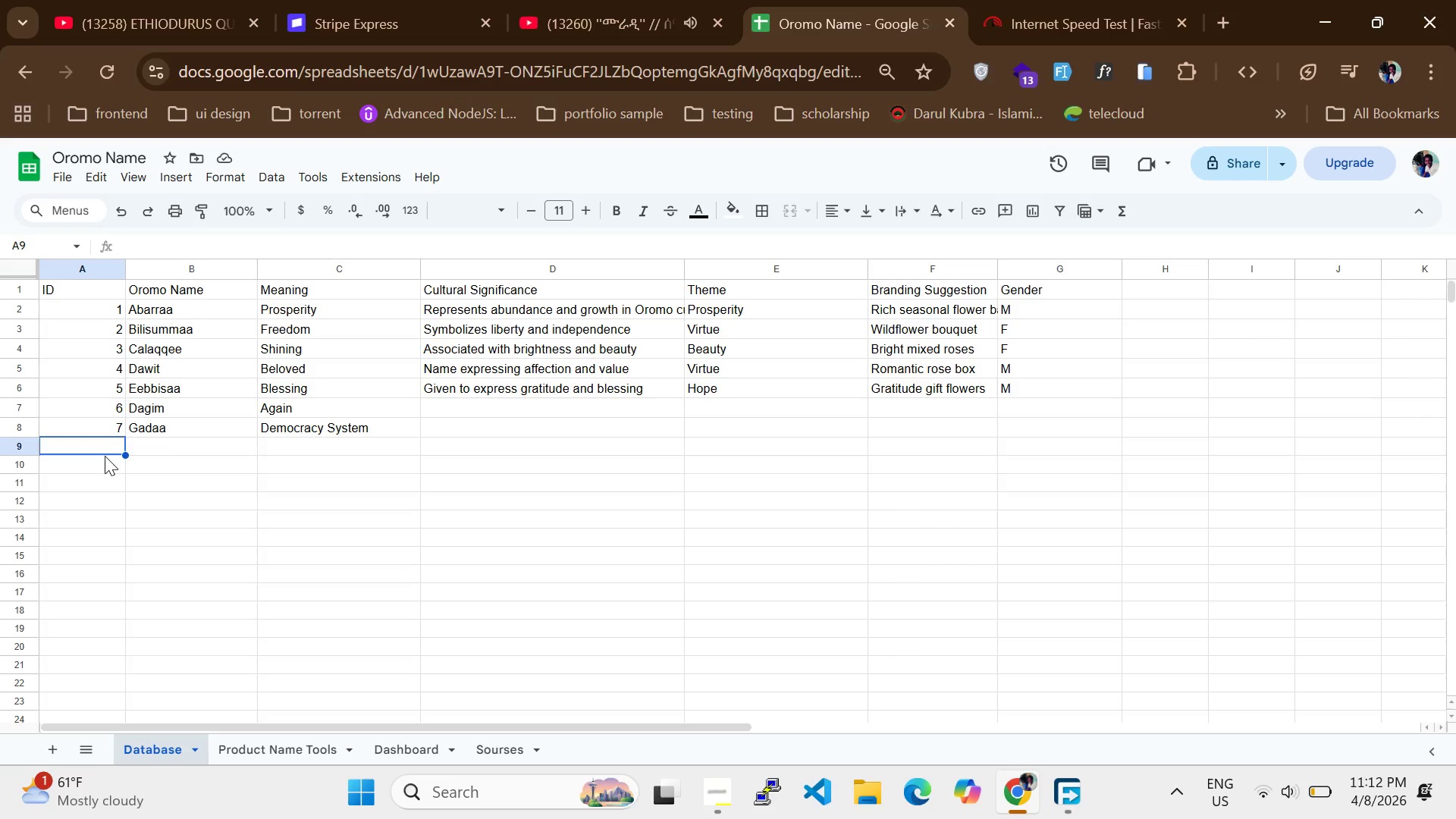 
double_click([166, 436])
 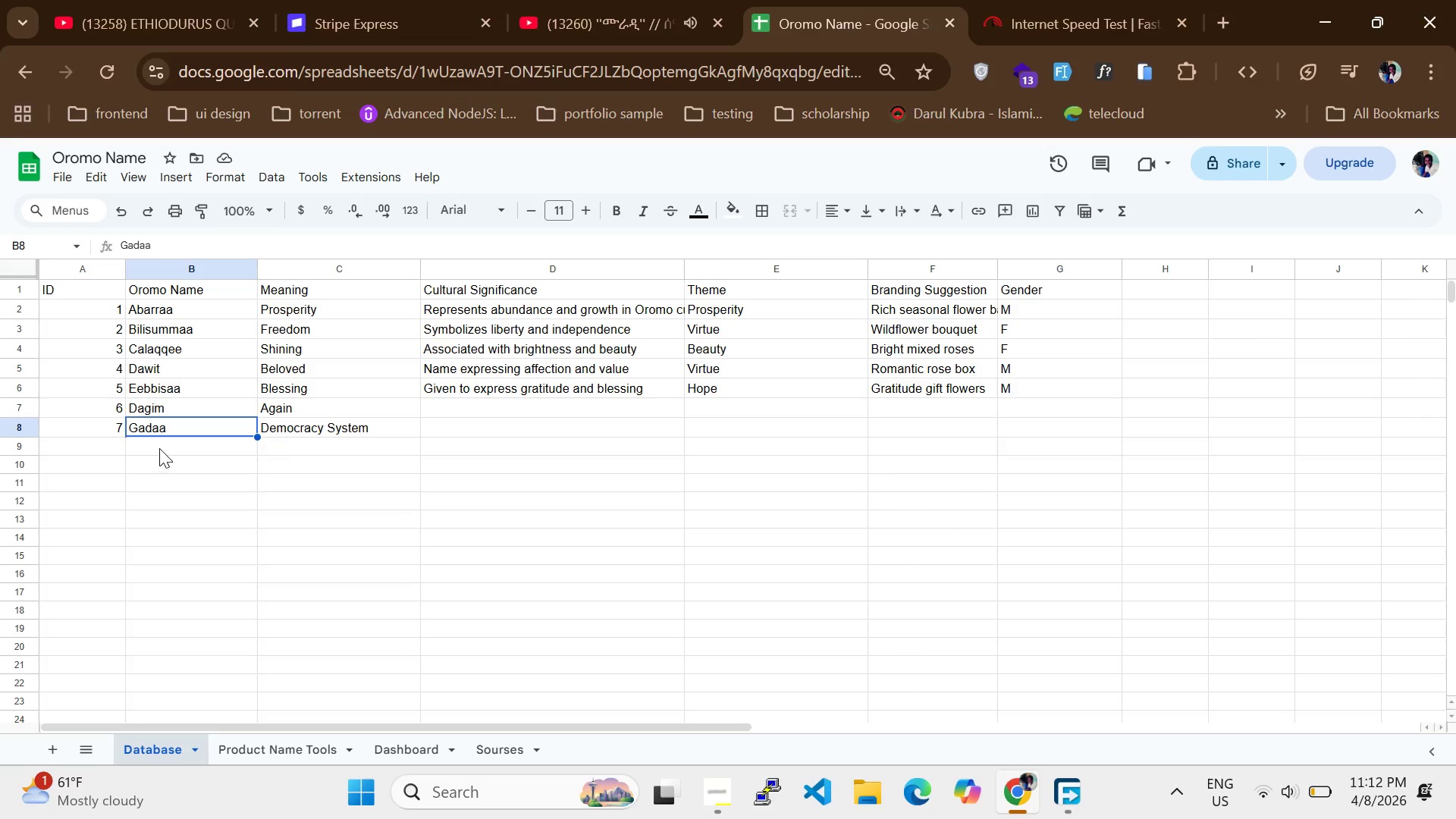 
left_click([159, 448])
 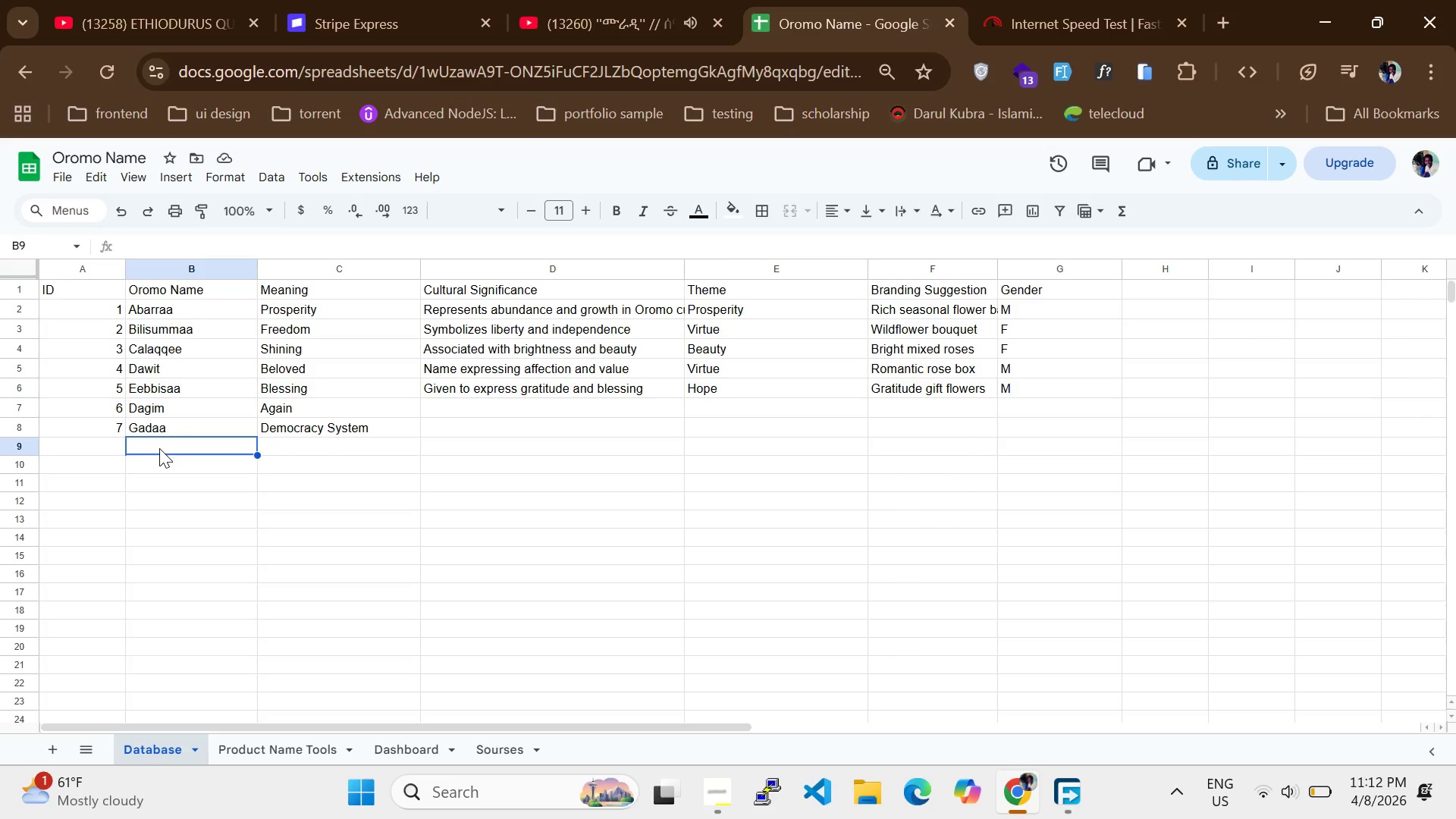 
type(FA)
key(Backspace)
type(ayyisaa)
 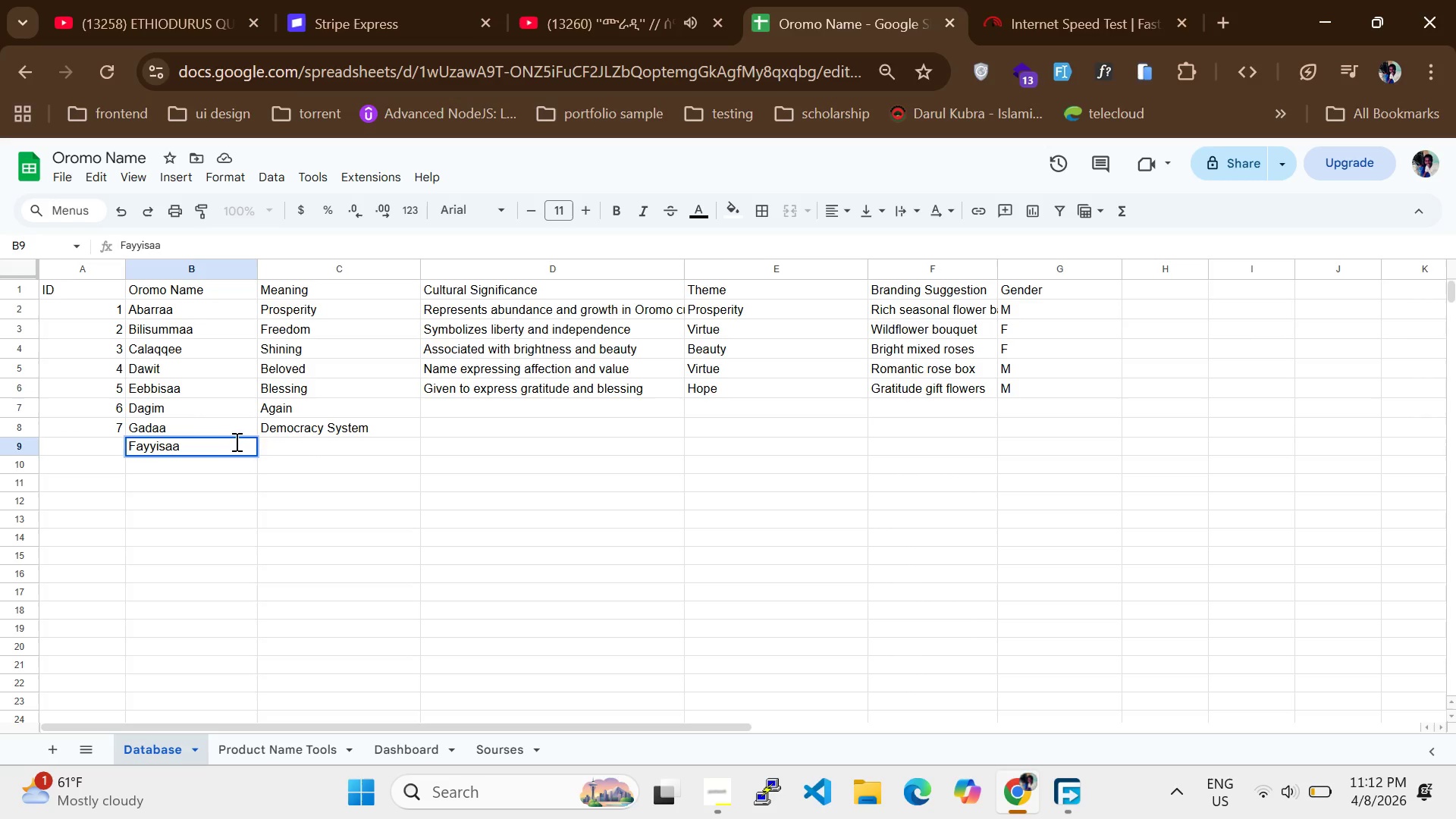 
double_click([294, 443])
 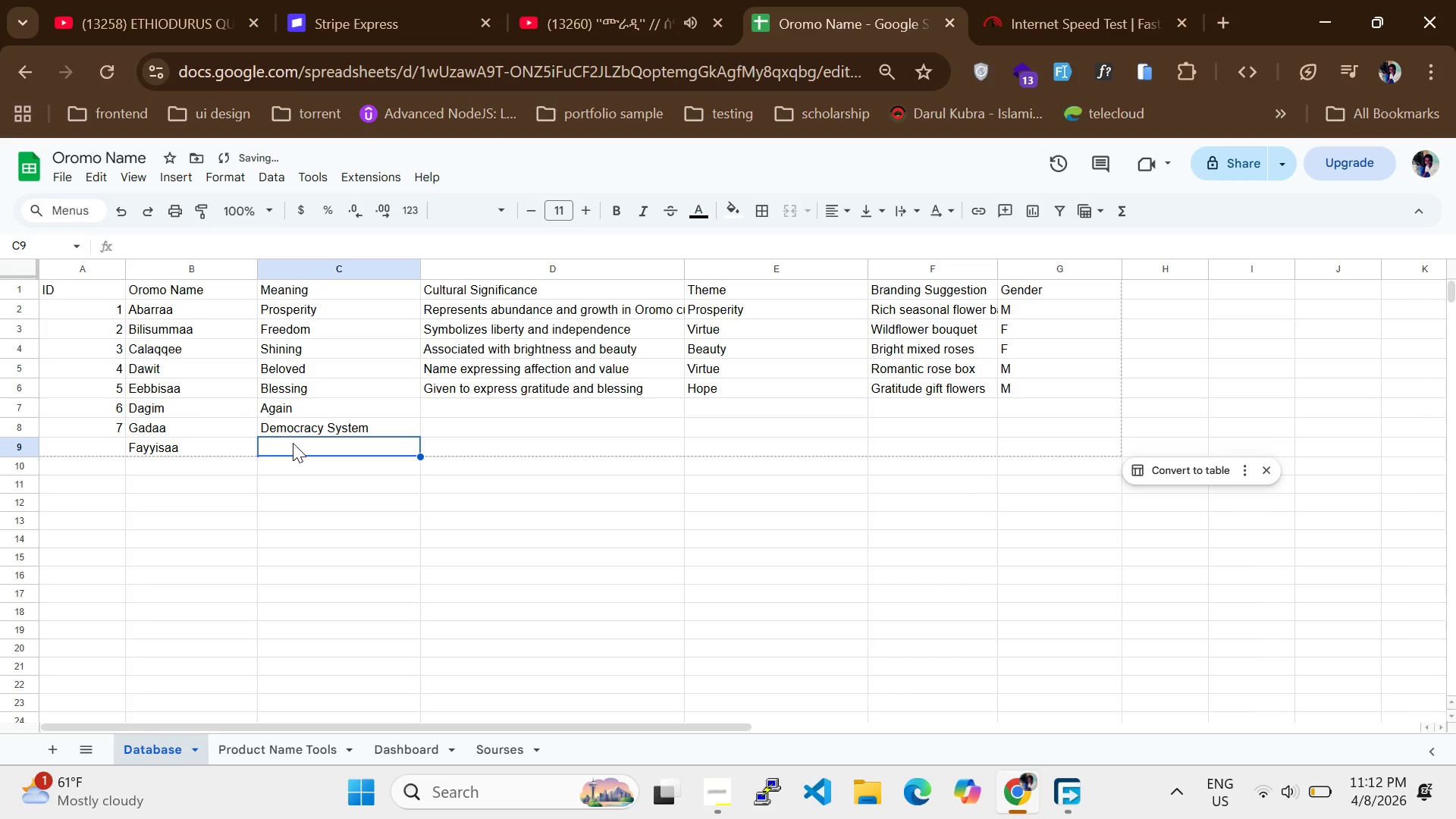 
triple_click([293, 443])
 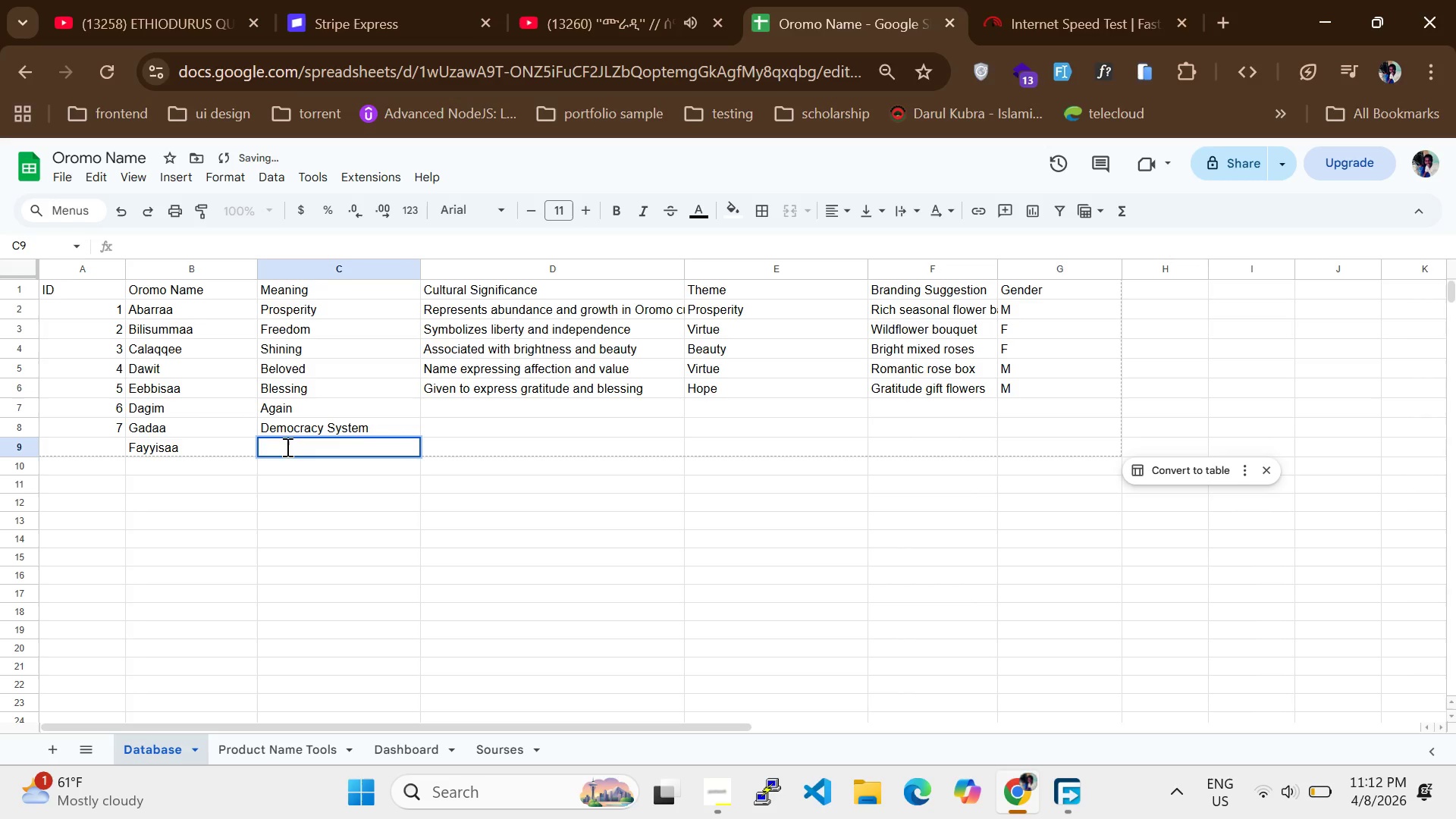 
type(Hea)
 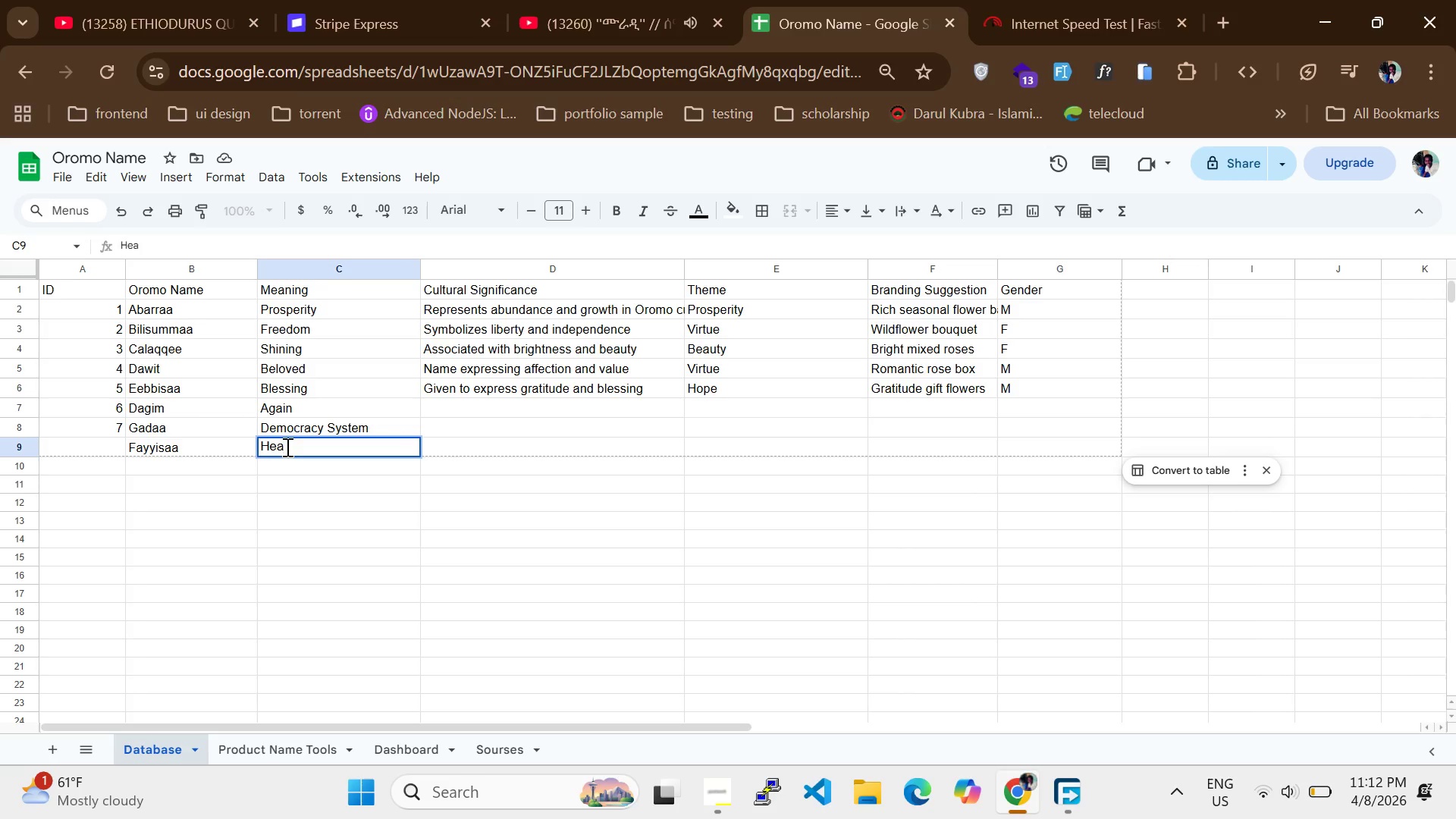 
type(er)
 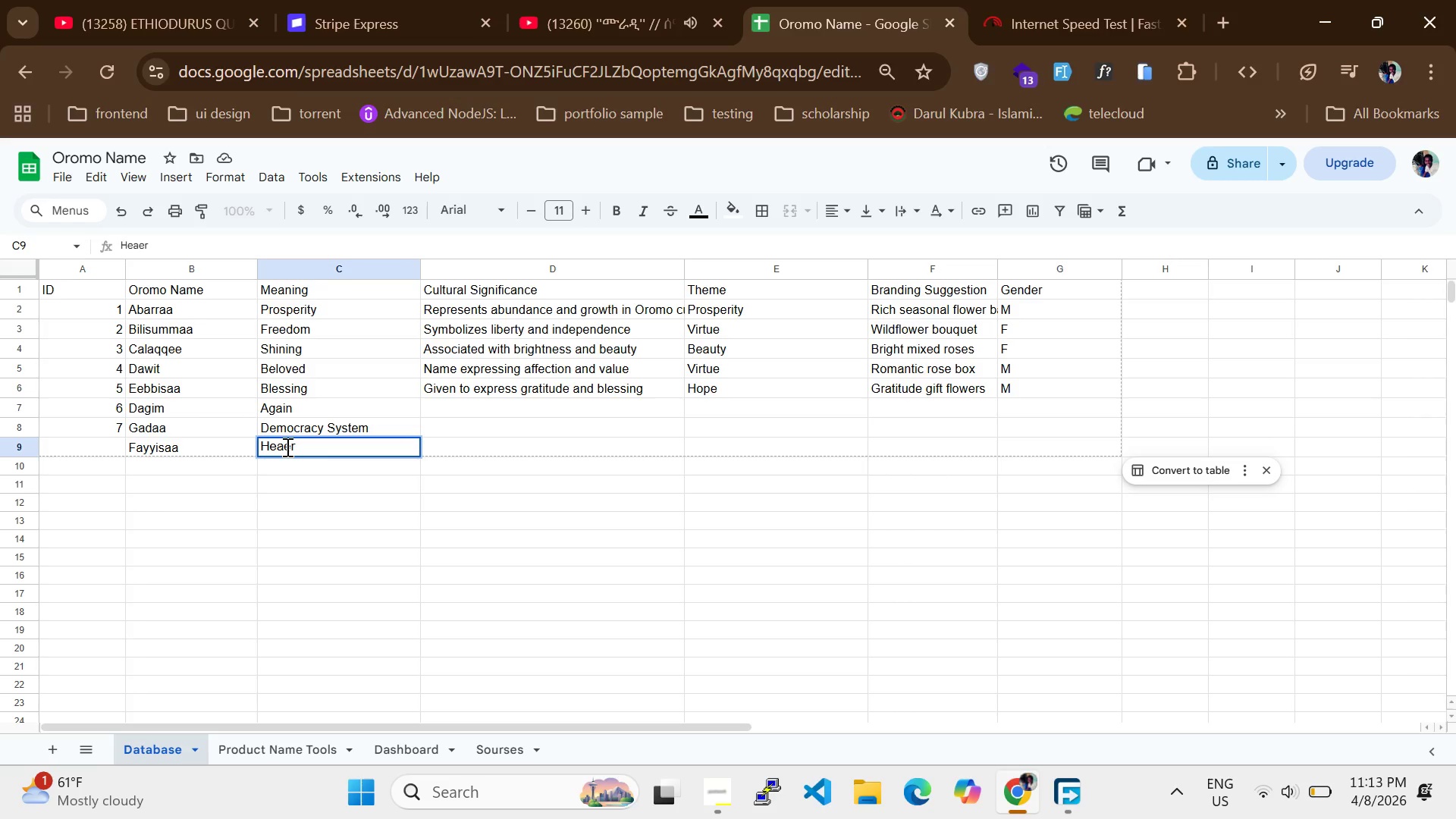 
wait(5.44)
 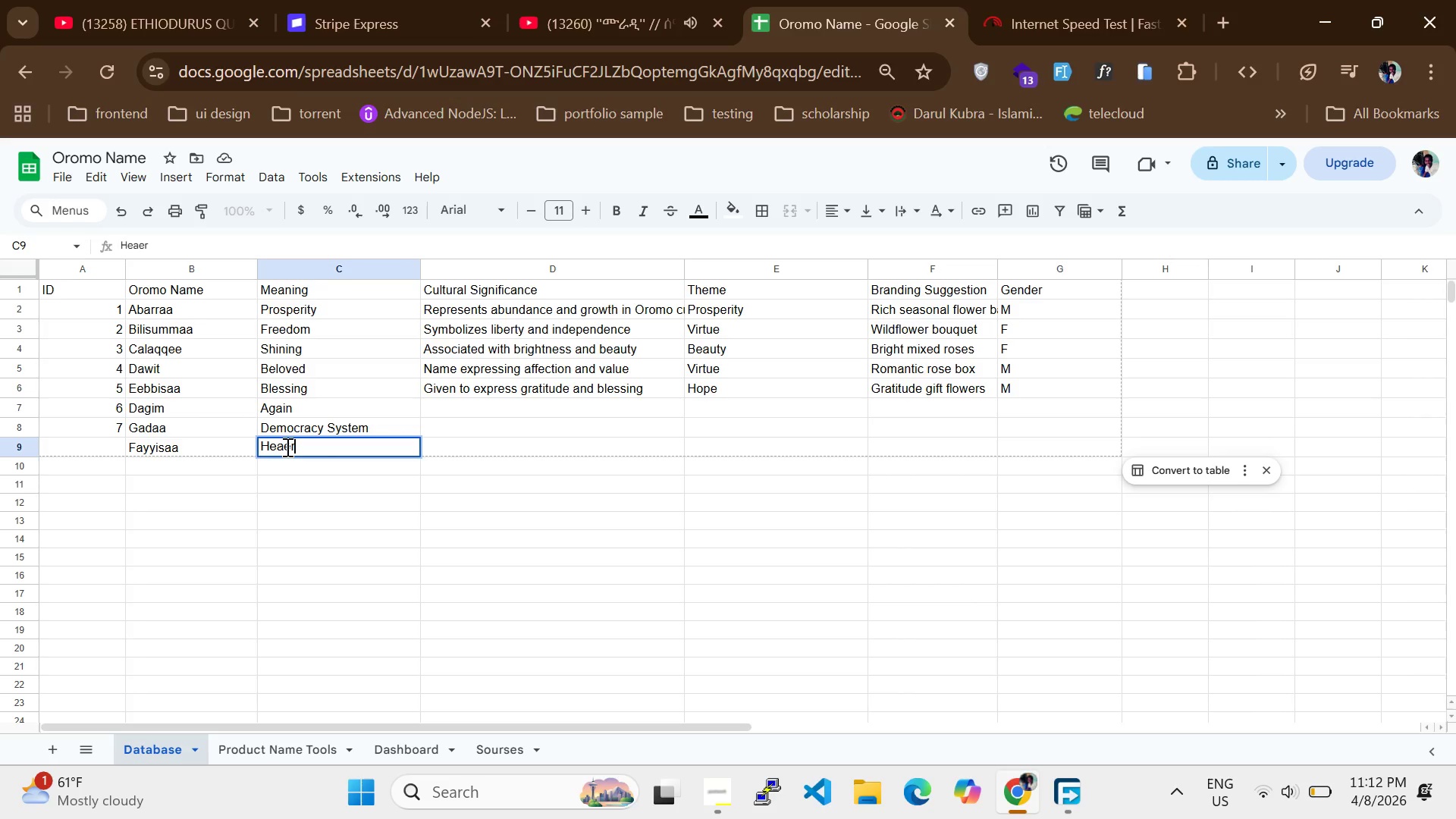 
left_click([431, 444])
 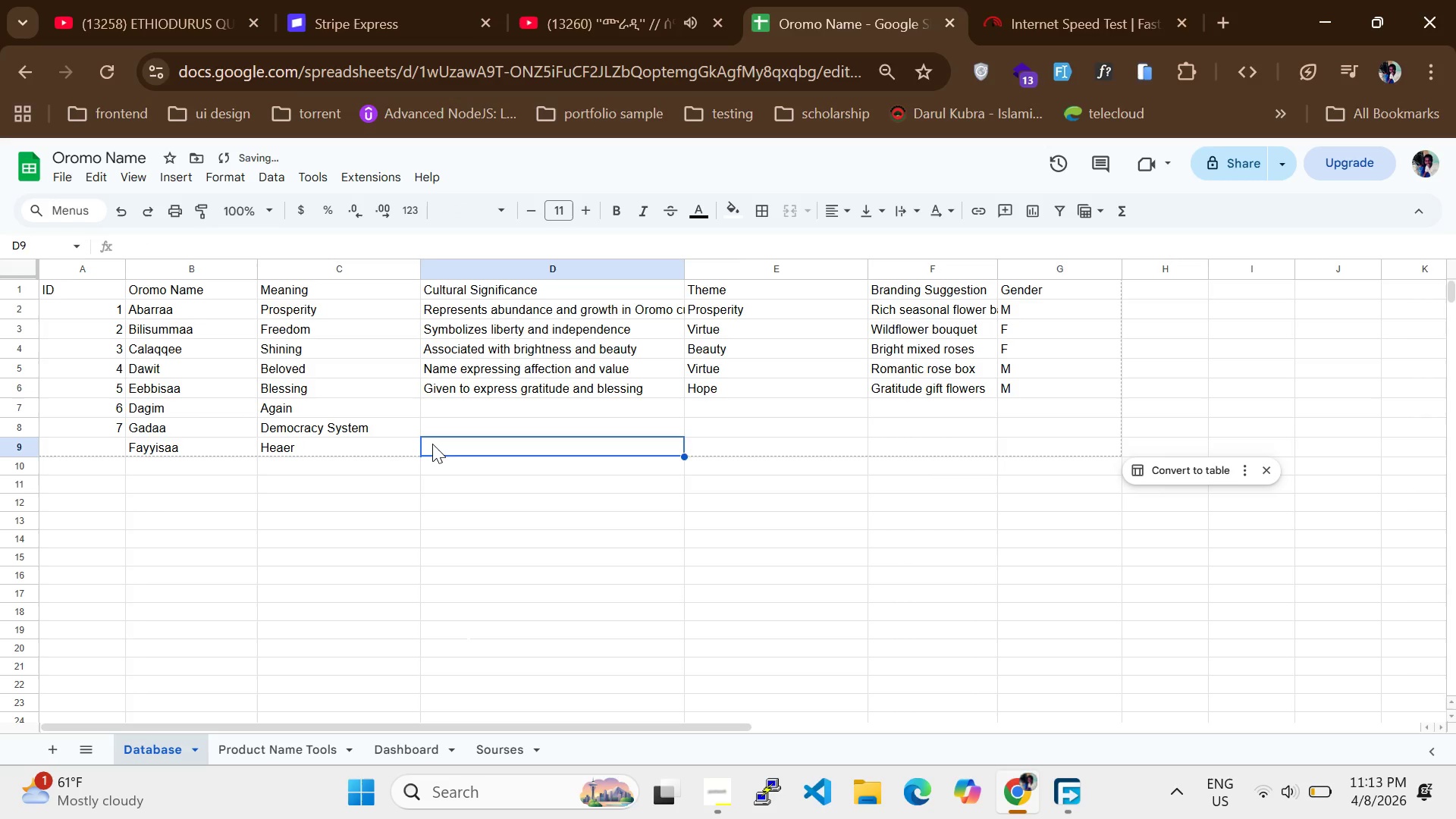 
left_click([432, 444])
 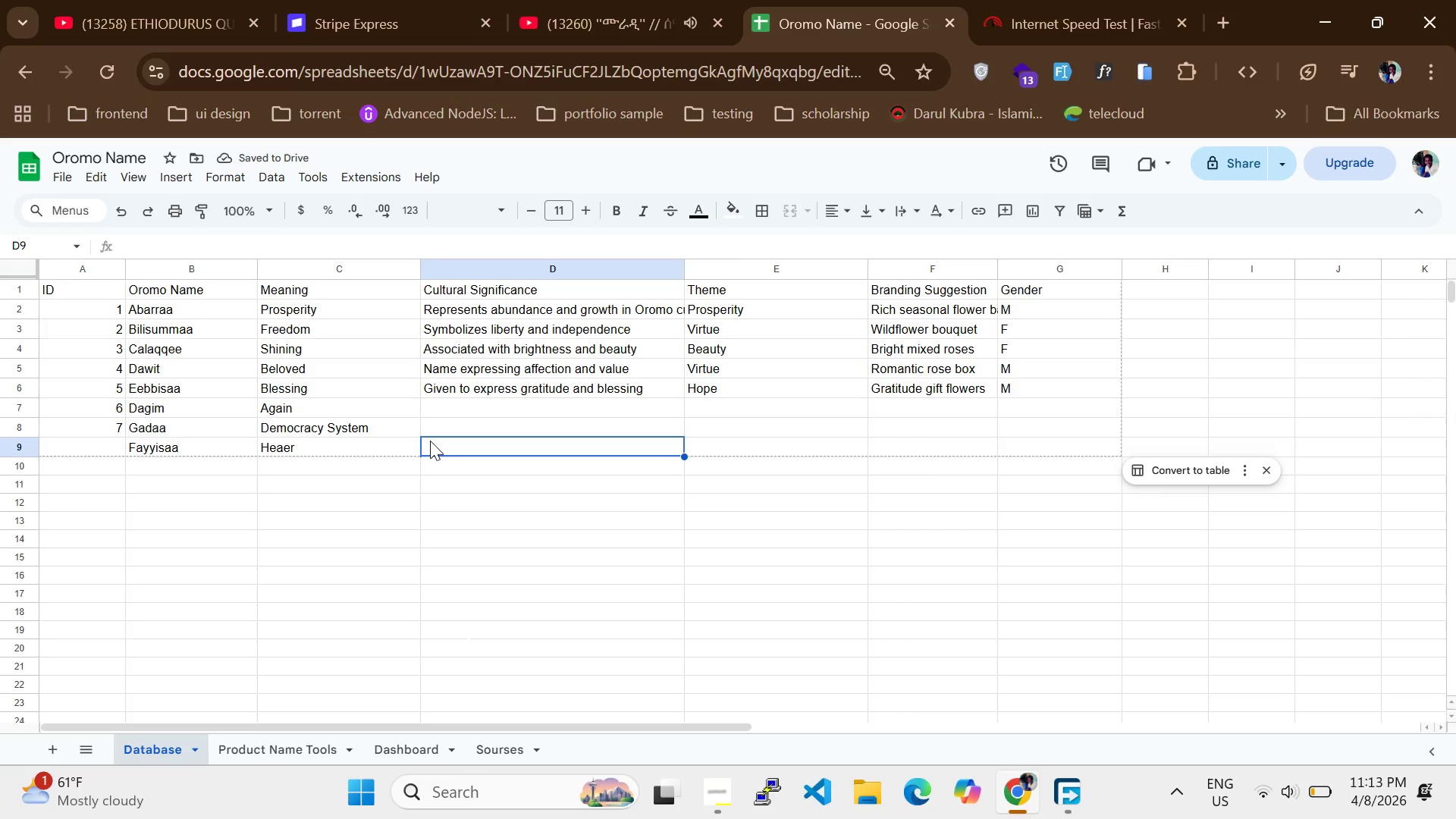 
double_click([430, 441])
 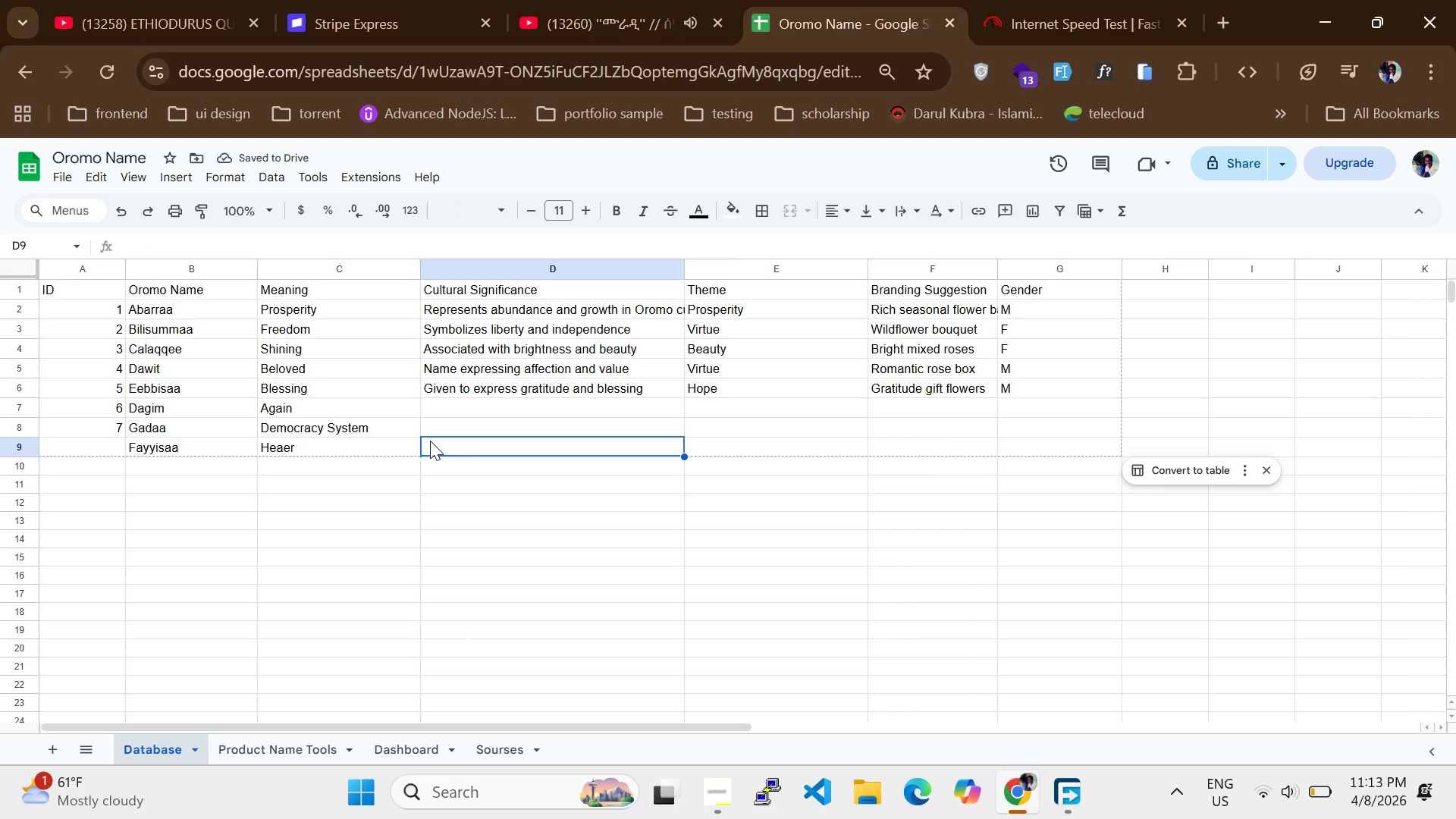 
type(r)
key(Backspace)
type(REPRESENTING A )
key(Backspace)
key(Backspace)
type(Representing a )
 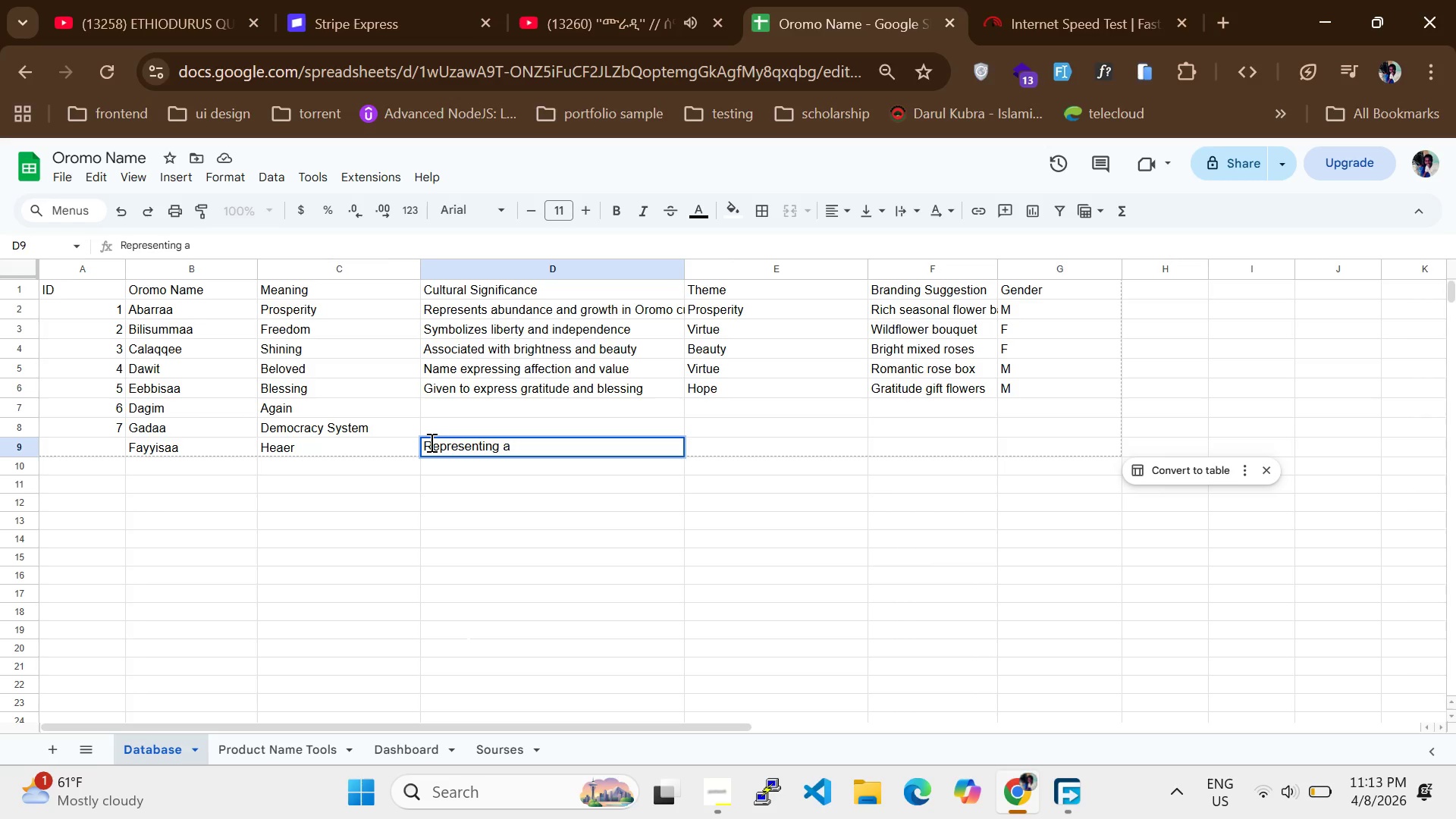 
wait(9.44)
 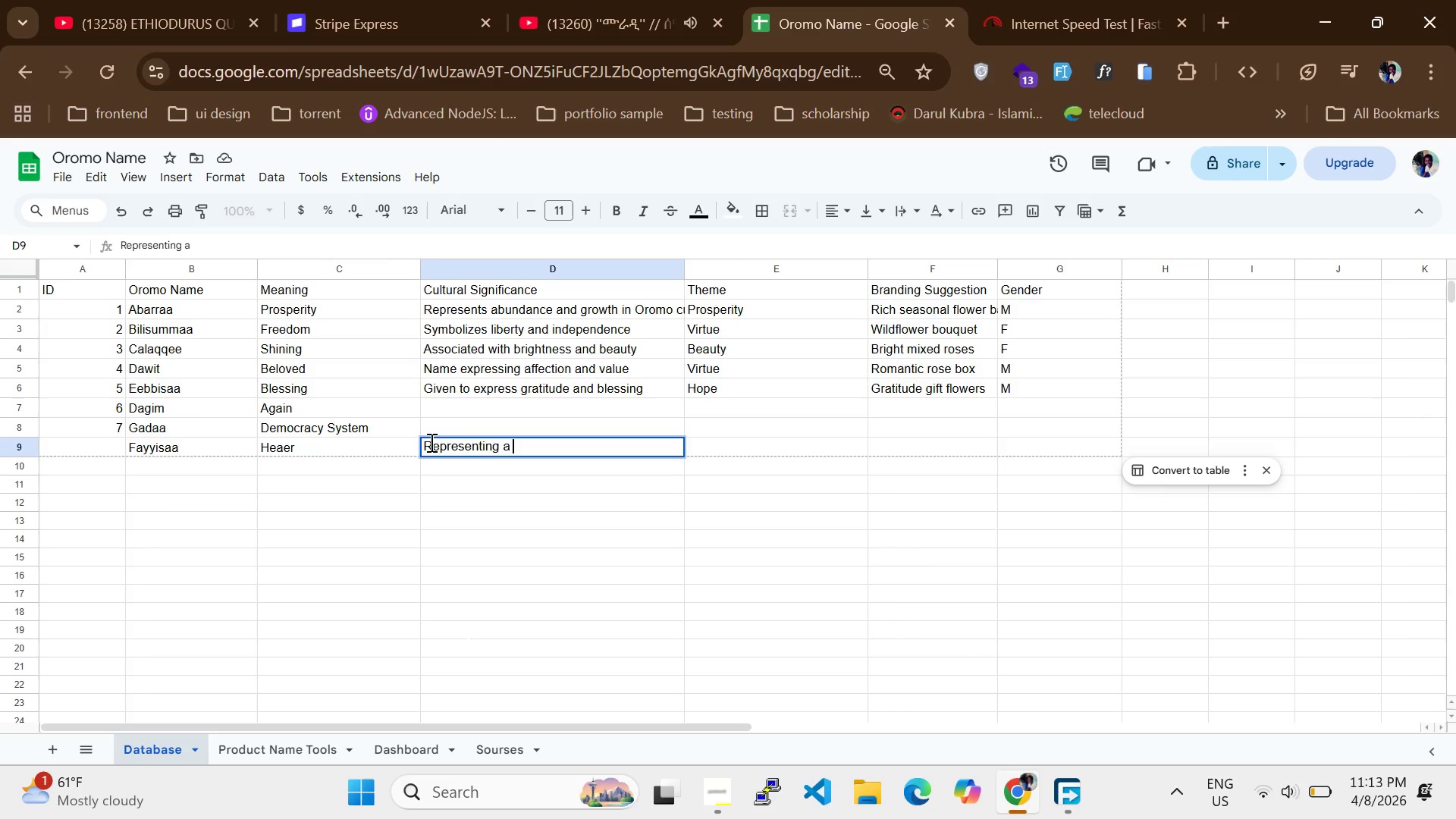 
type(healing)
 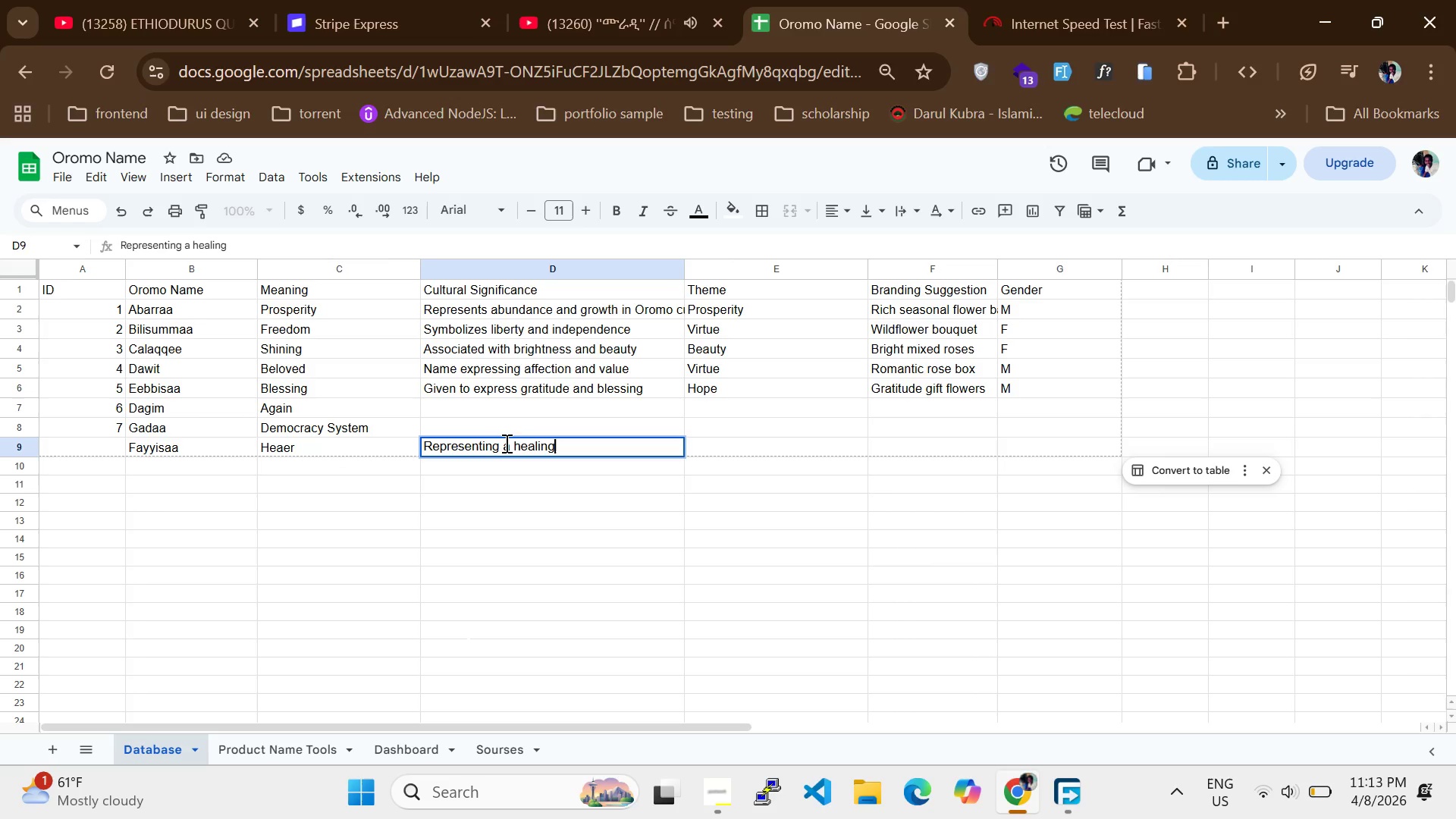 
wait(25.36)
 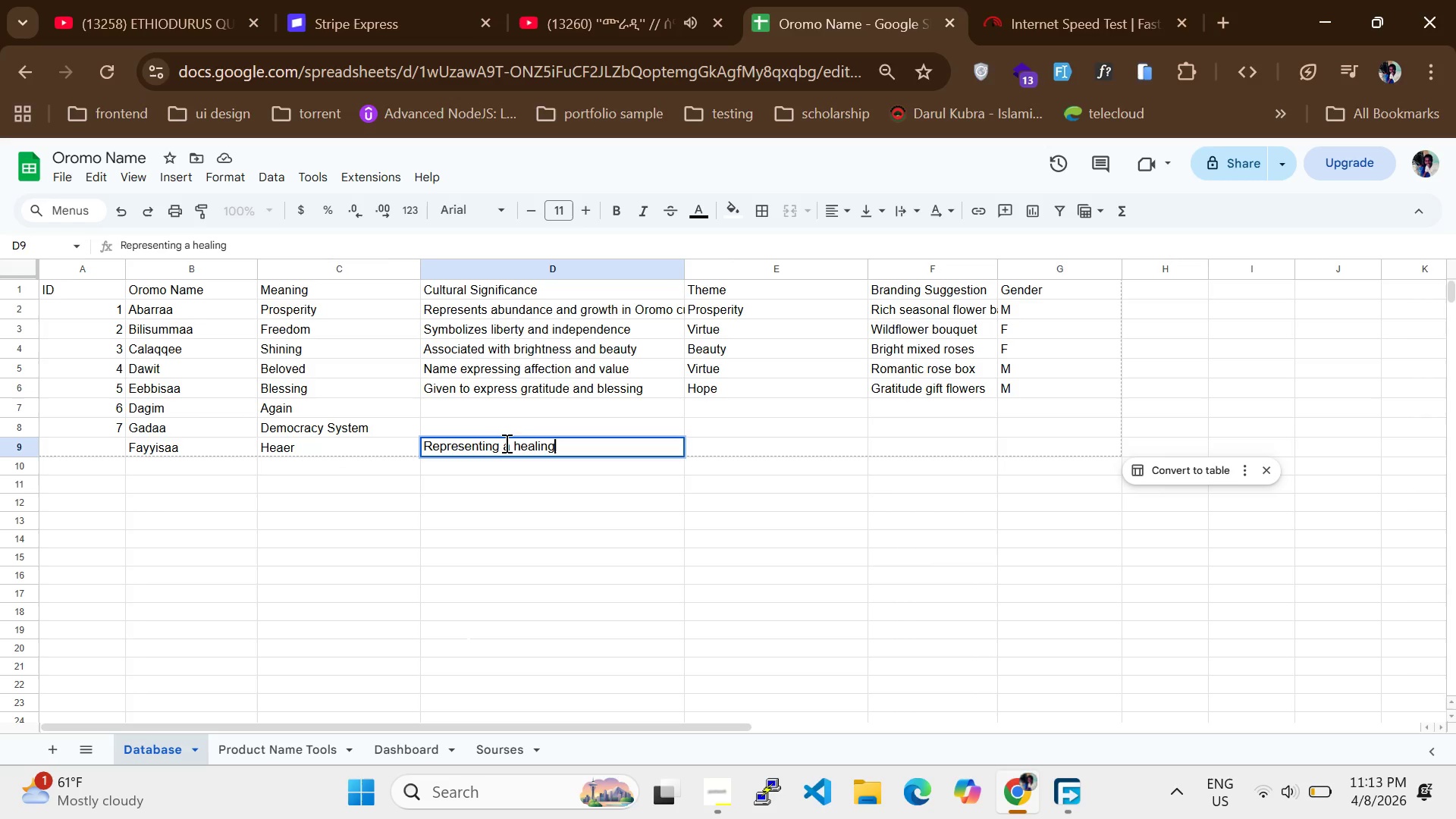 
double_click([702, 445])
 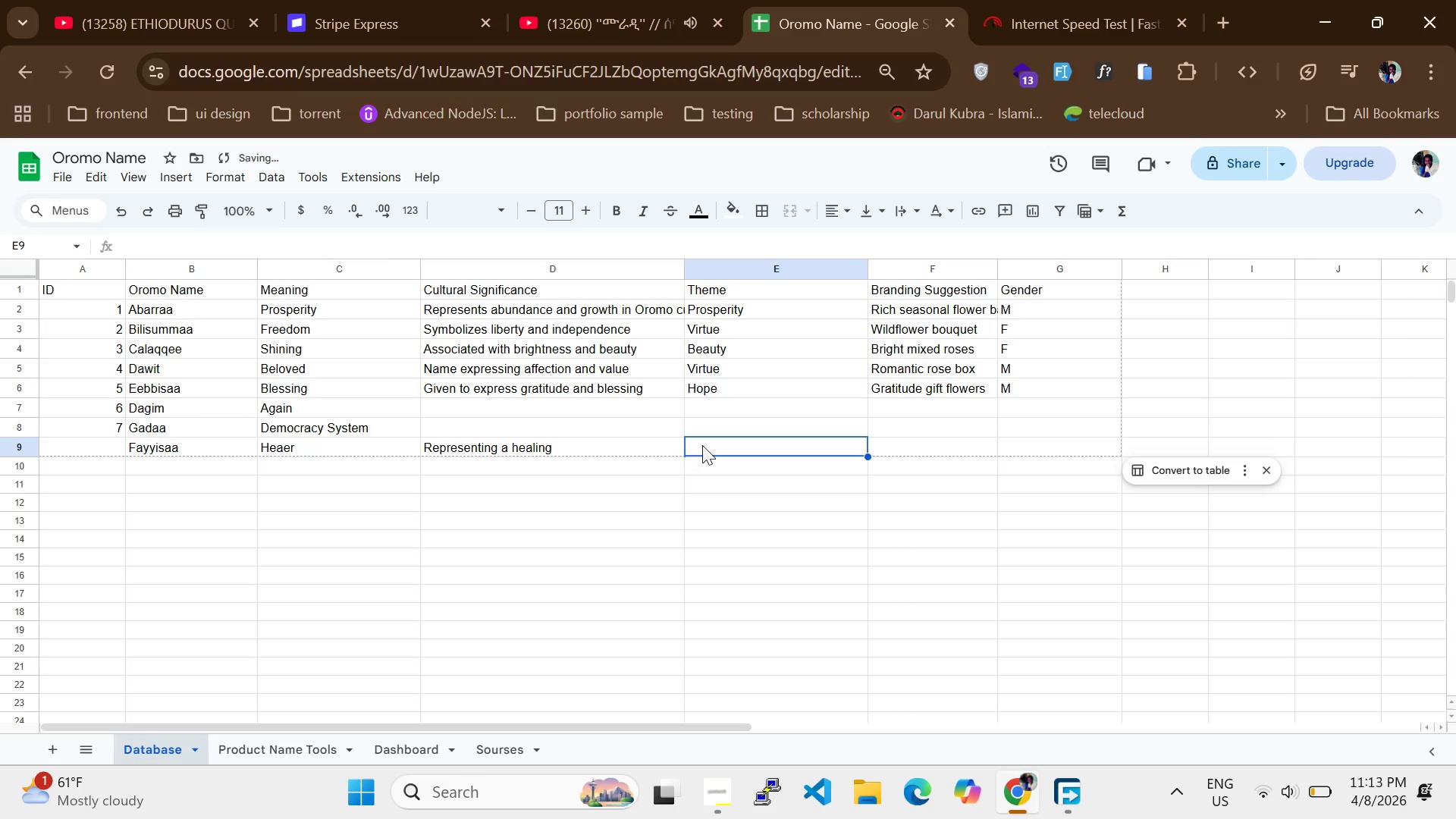 
triple_click([702, 445])
 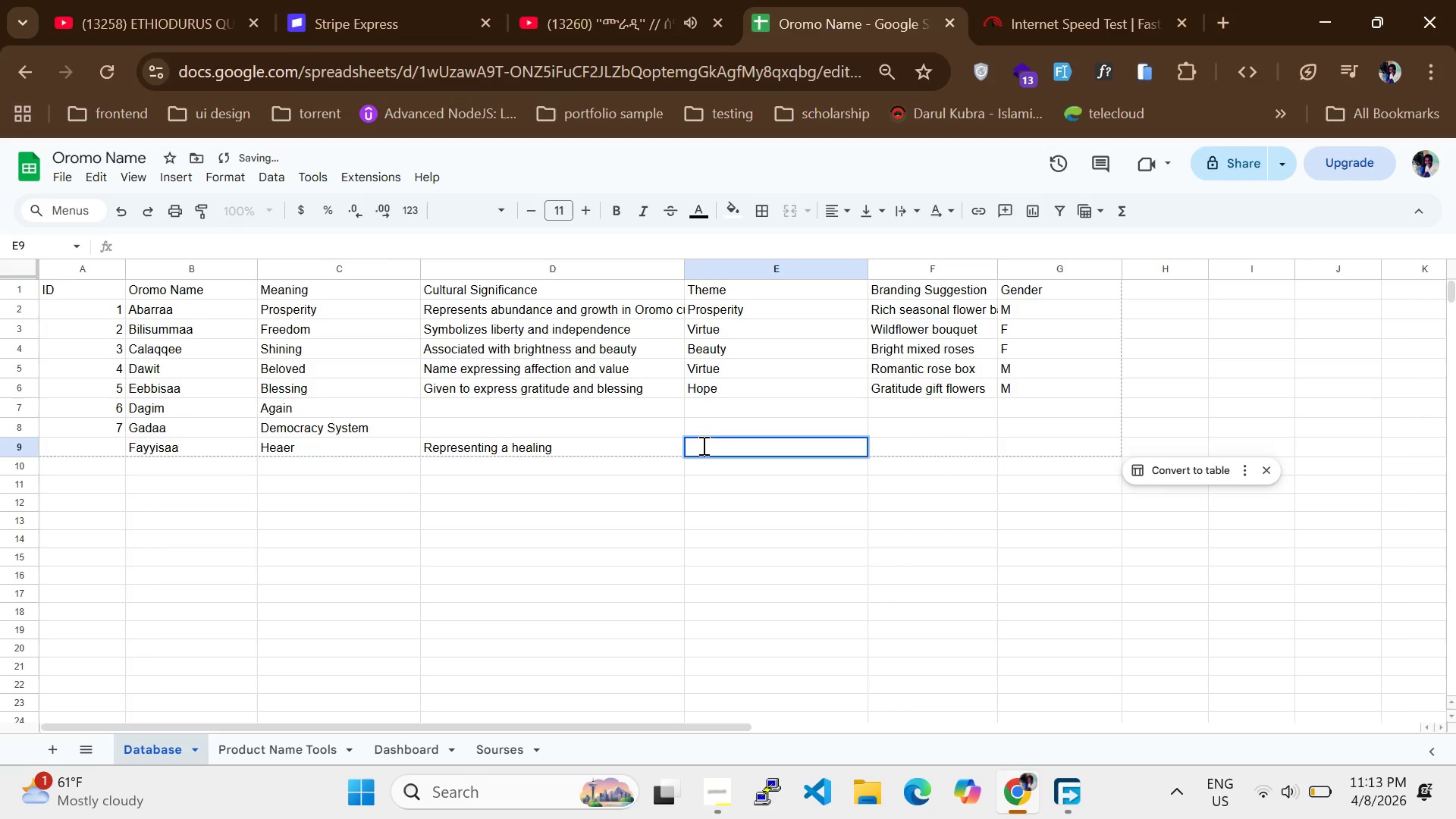 
triple_click([702, 445])
 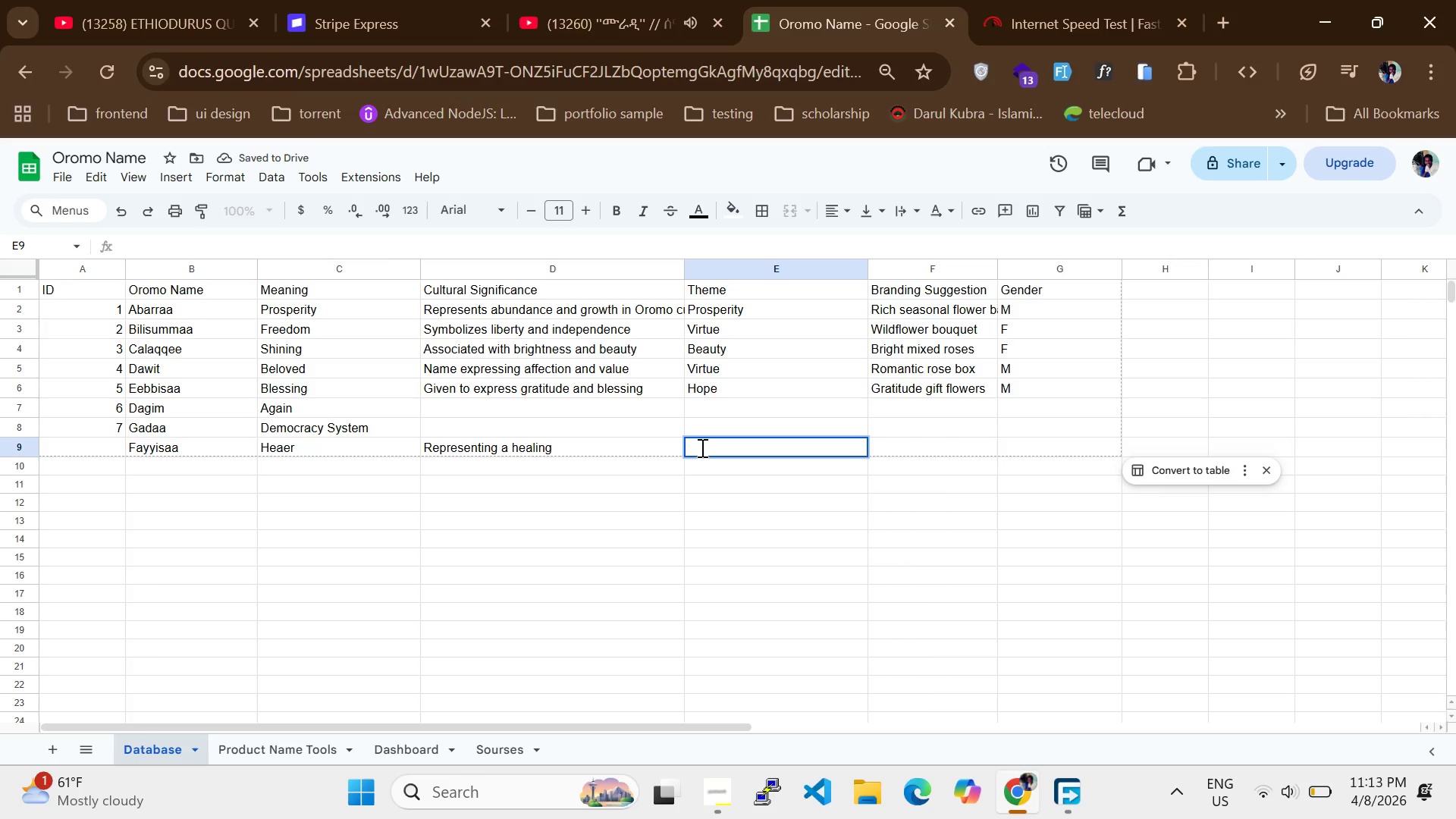 
type(hope)
key(Backspace)
key(Backspace)
key(Backspace)
key(Backspace)
type(Hope)
 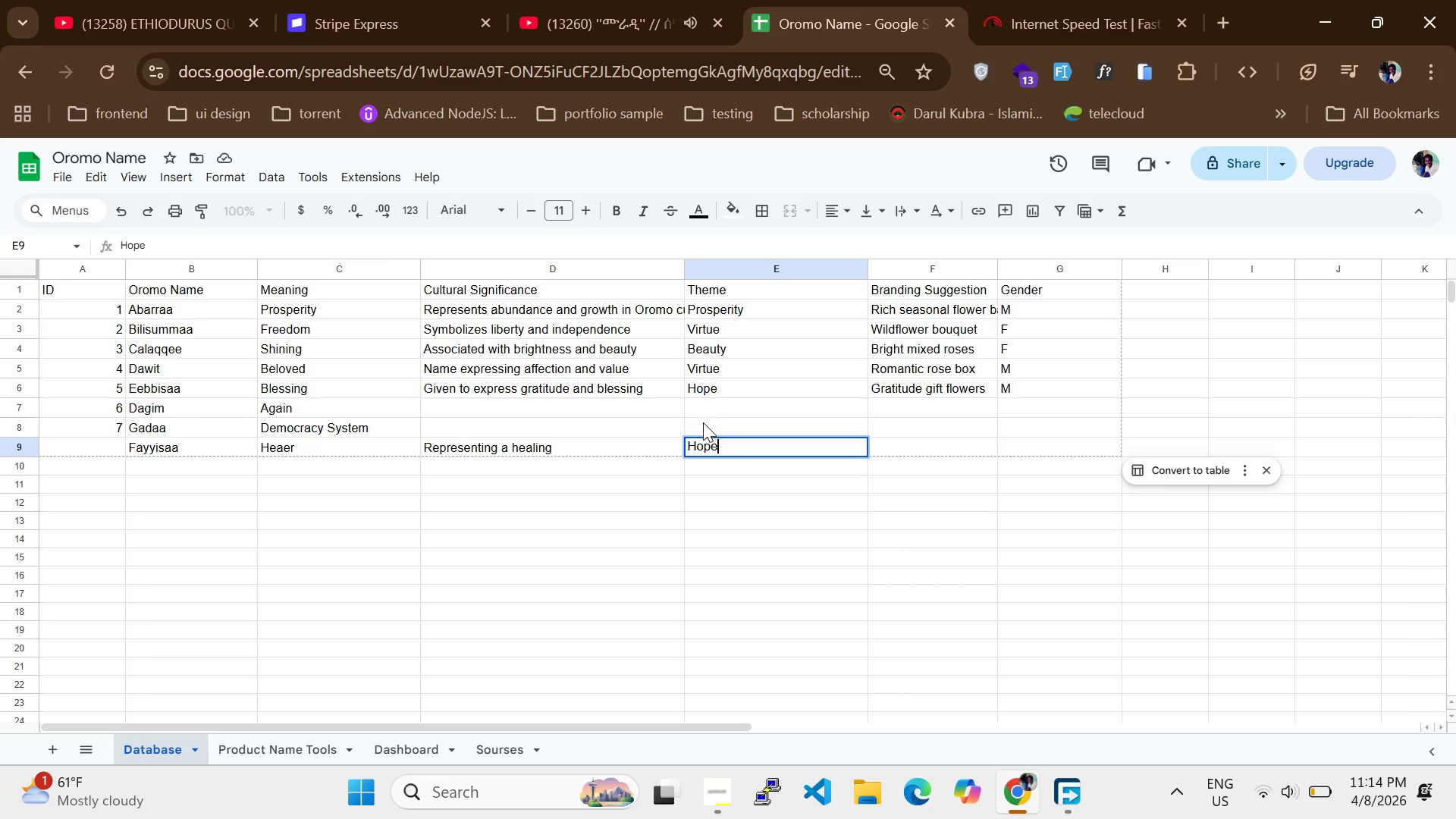 
double_click([708, 427])
 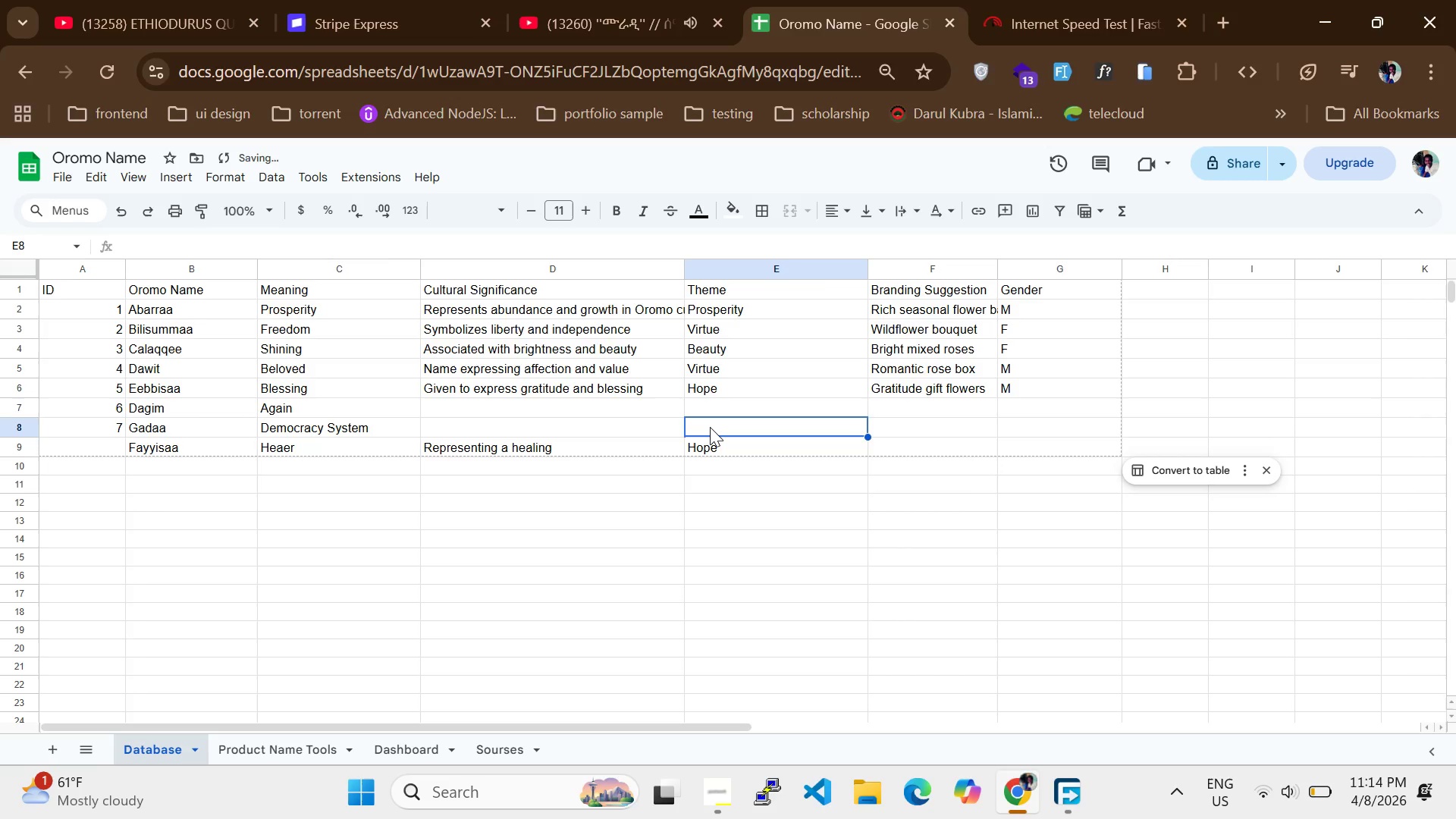 
triple_click([710, 427])
 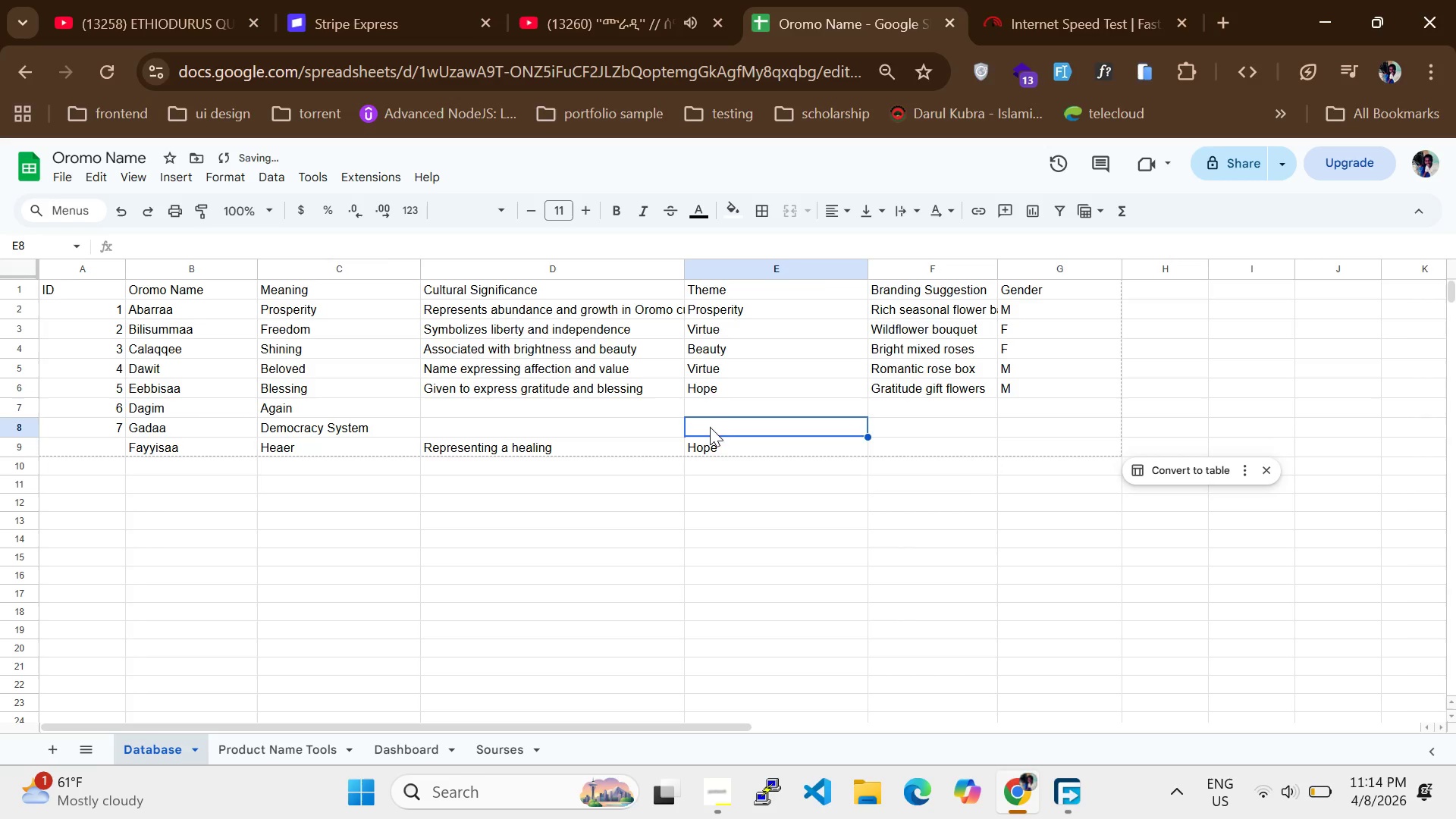 
triple_click([710, 427])
 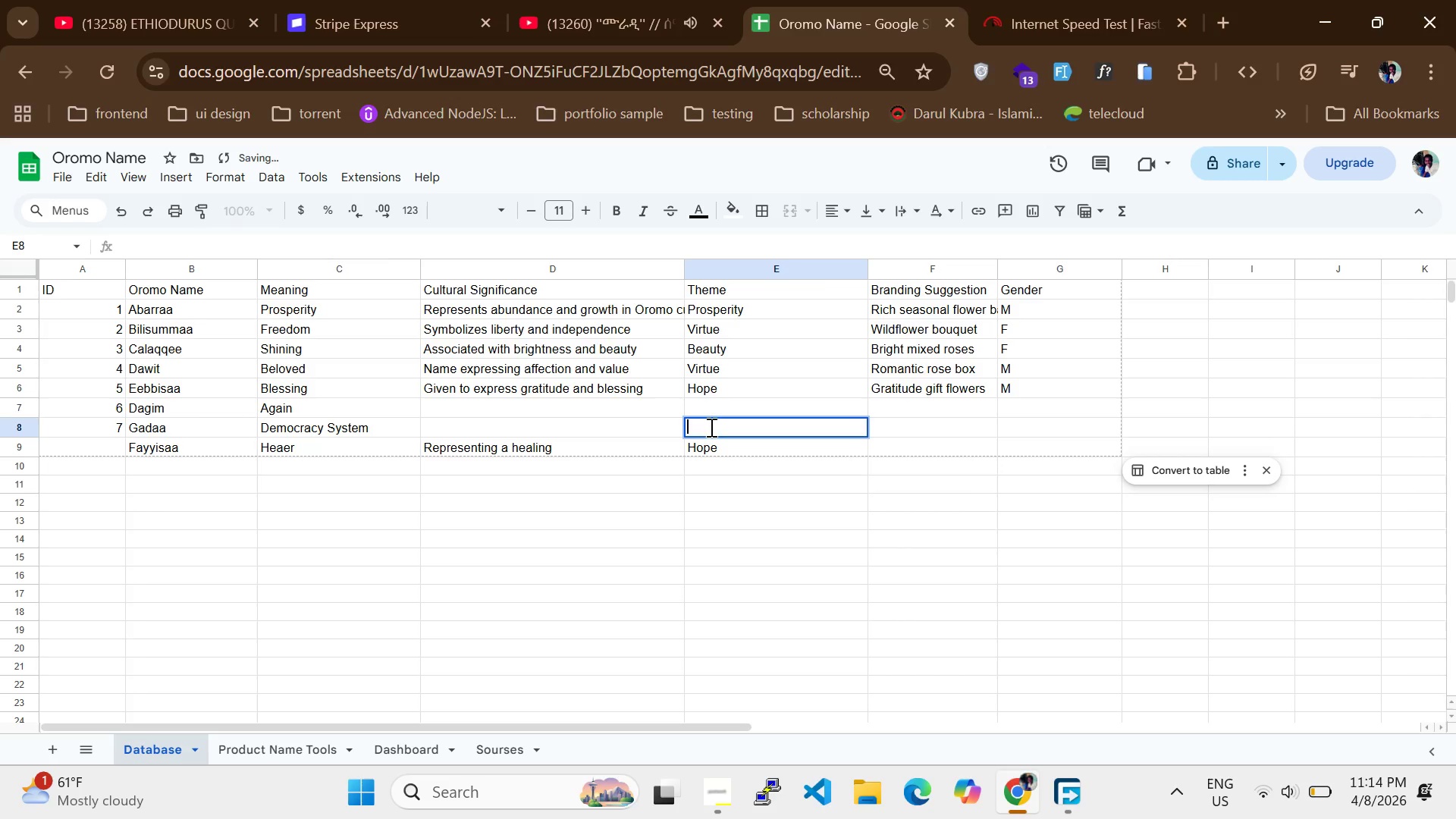 
triple_click([710, 427])
 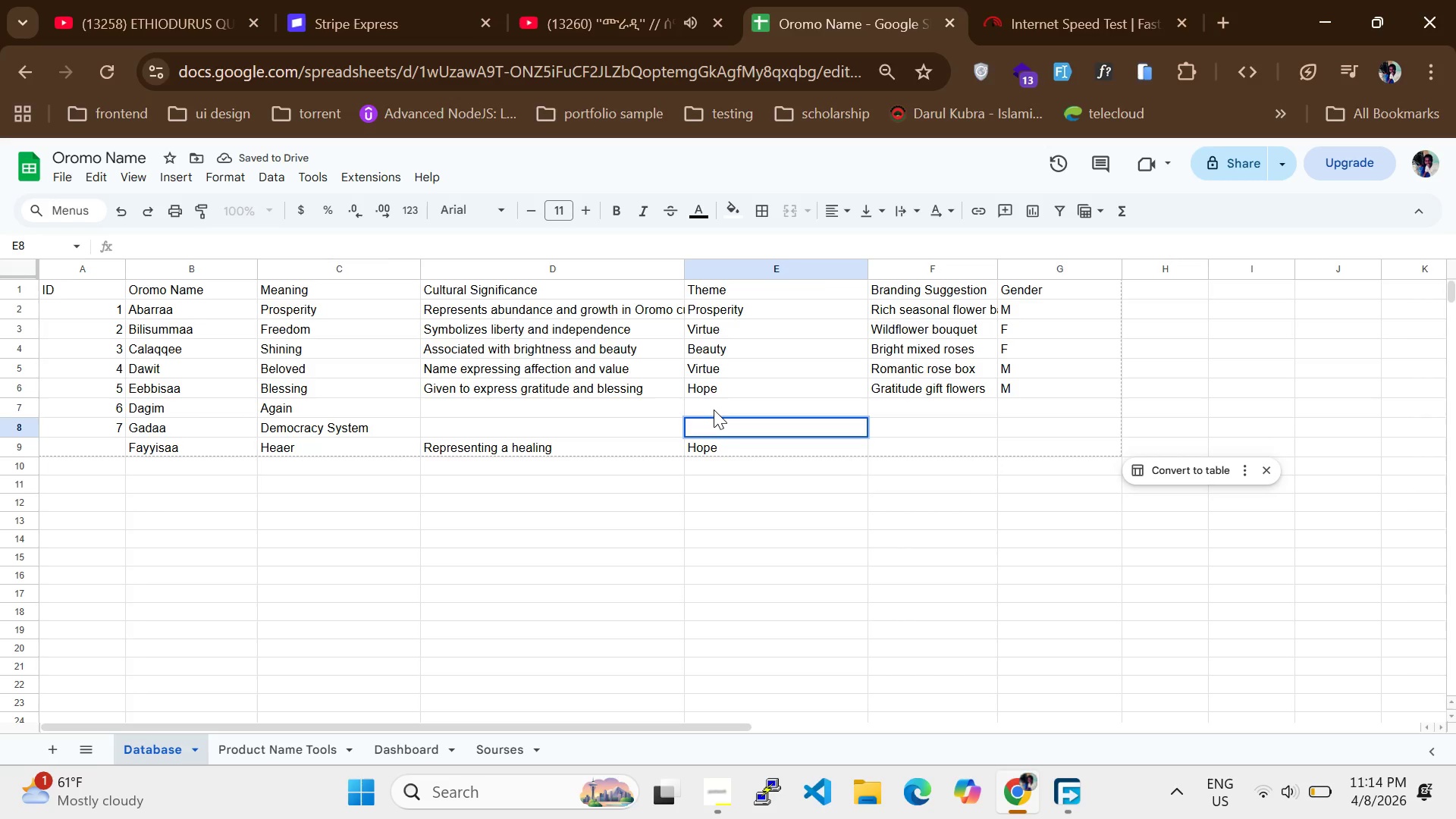 
type(s)
key(Backspace)
type(Sy)
key(Backspace)
key(Backspace)
type(De)
key(Backspace)
key(Backspace)
type(System)
 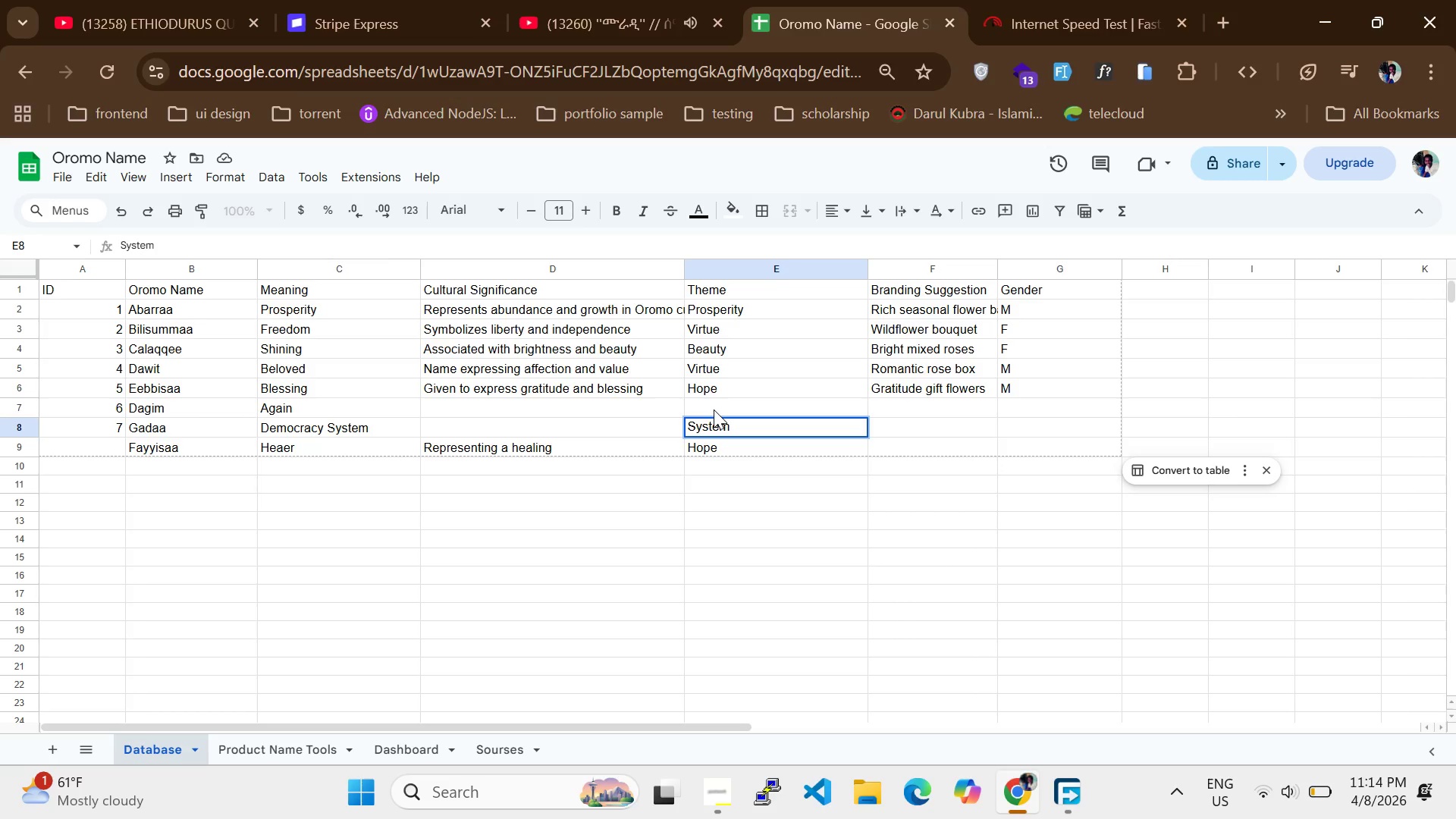 
left_click([344, 425])
 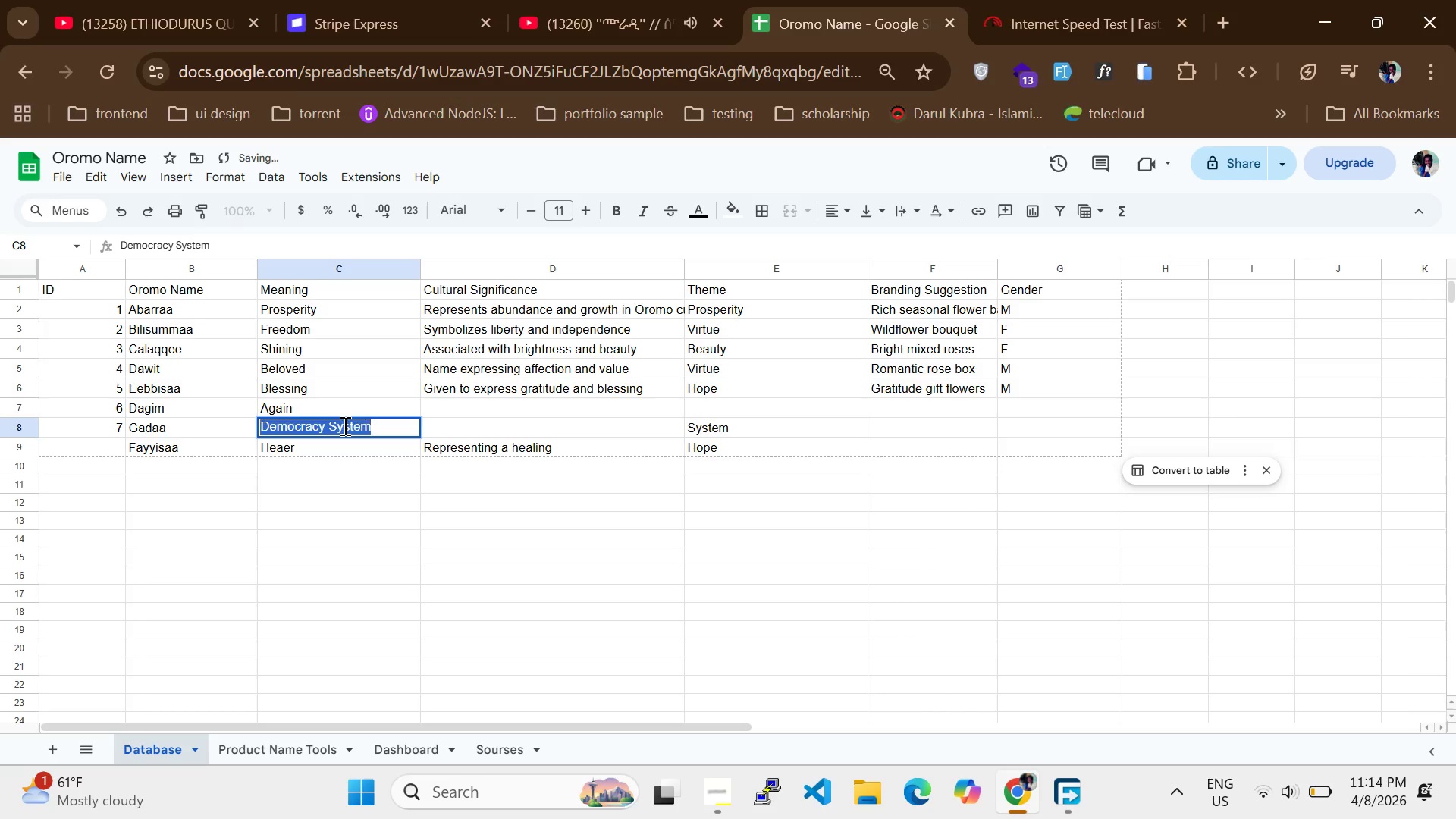 
left_click([344, 425])
 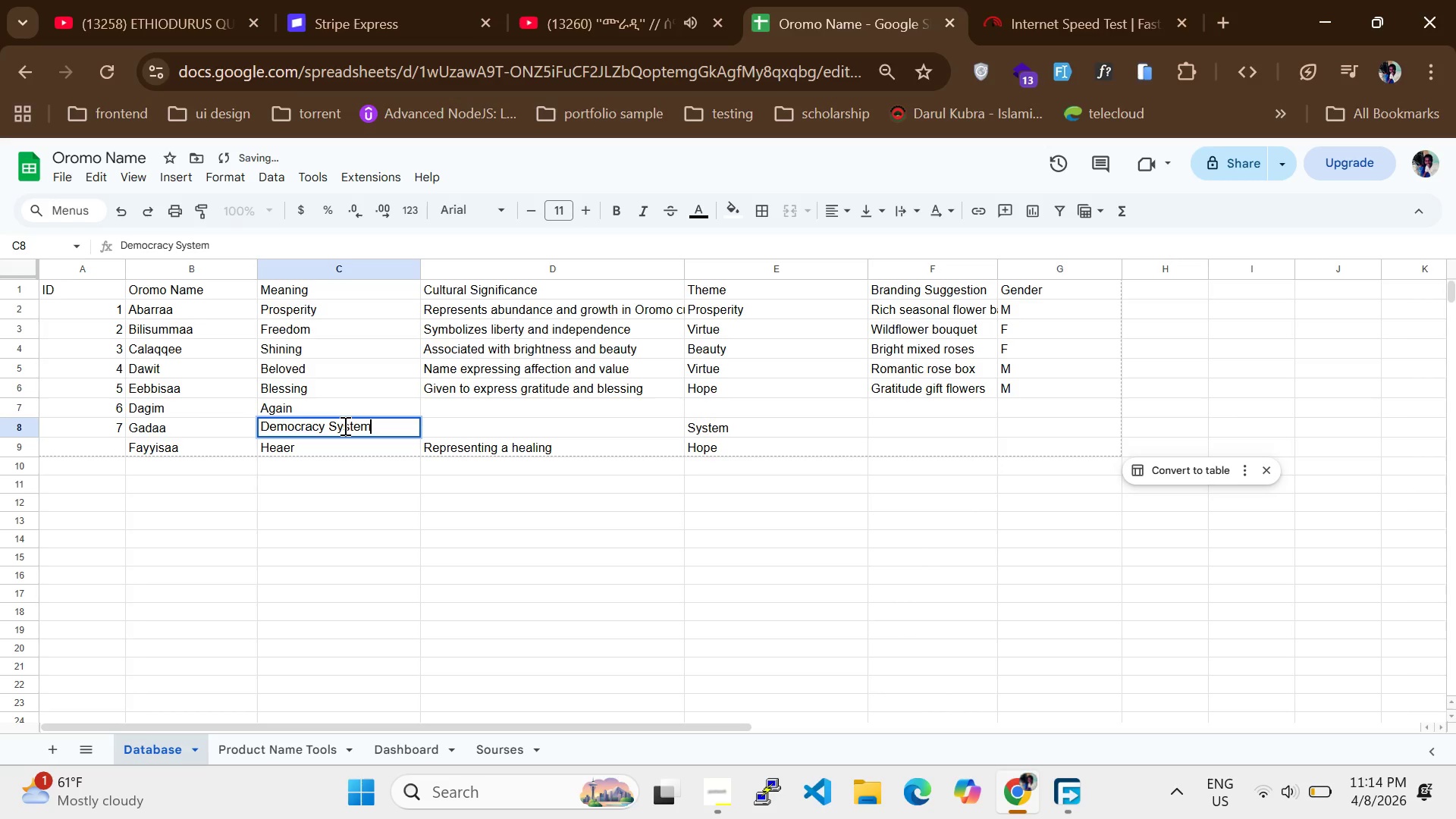 
left_click([344, 425])
 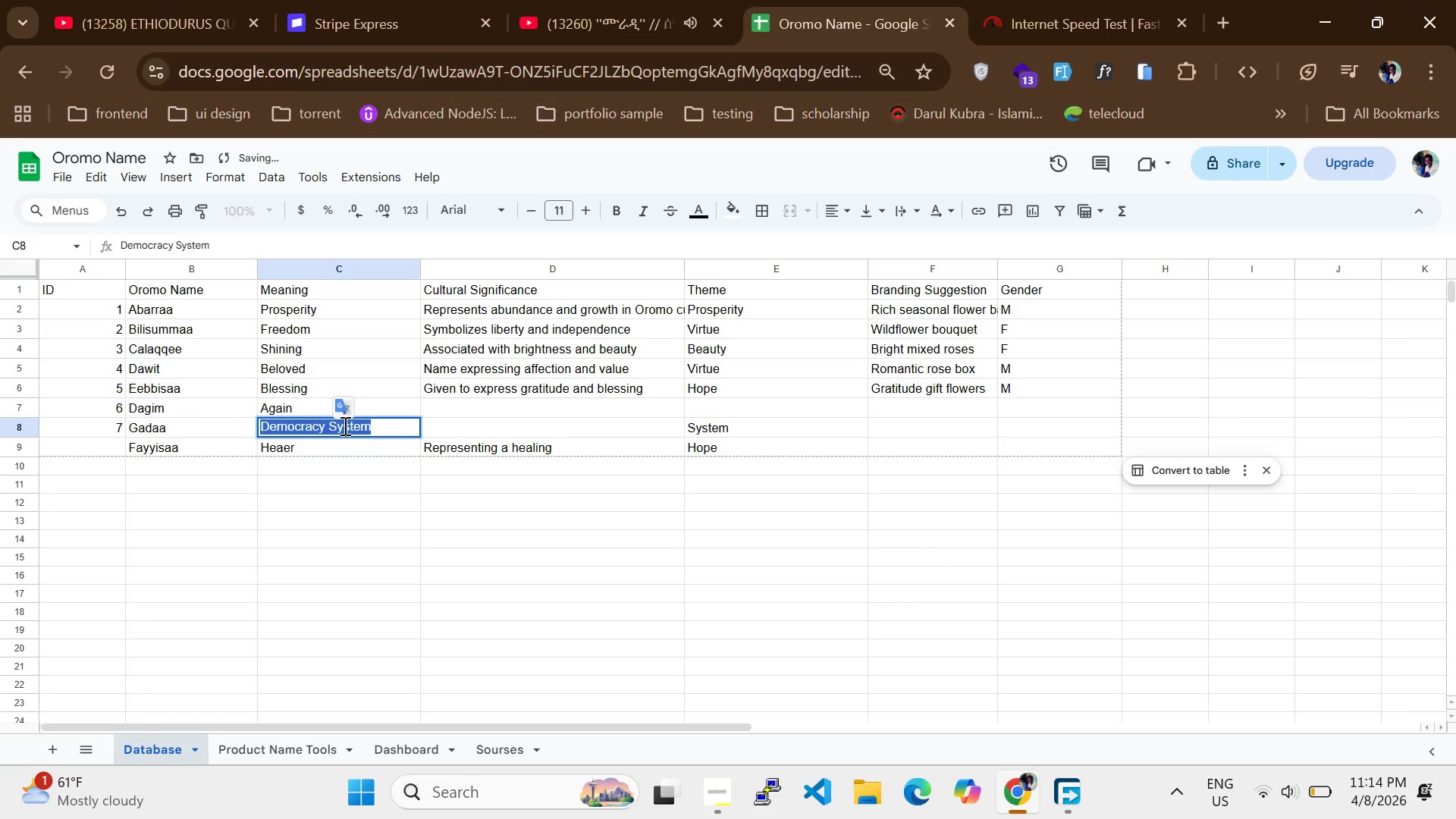 
key(ArrowRight)
 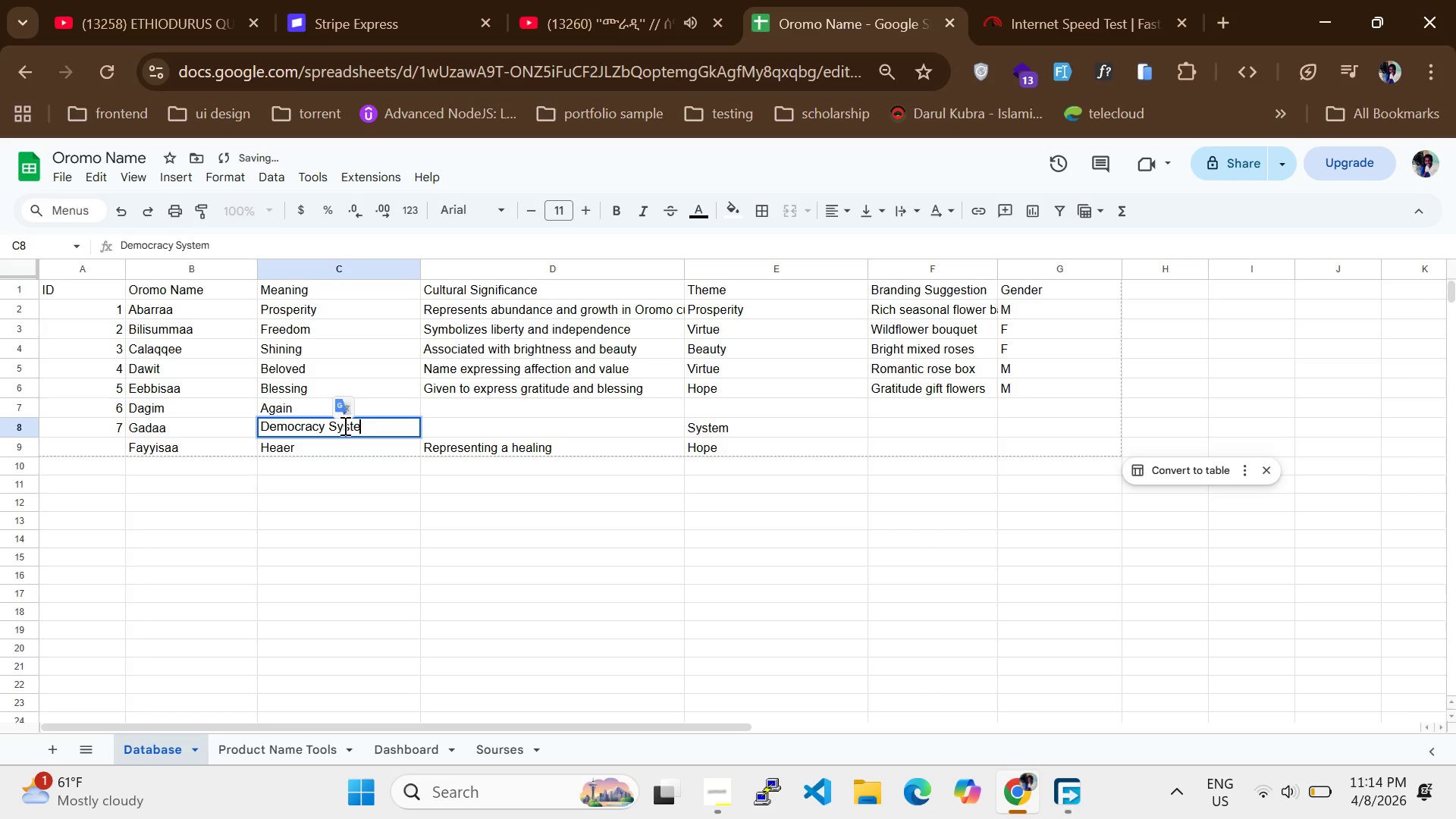 
key(Backspace)
 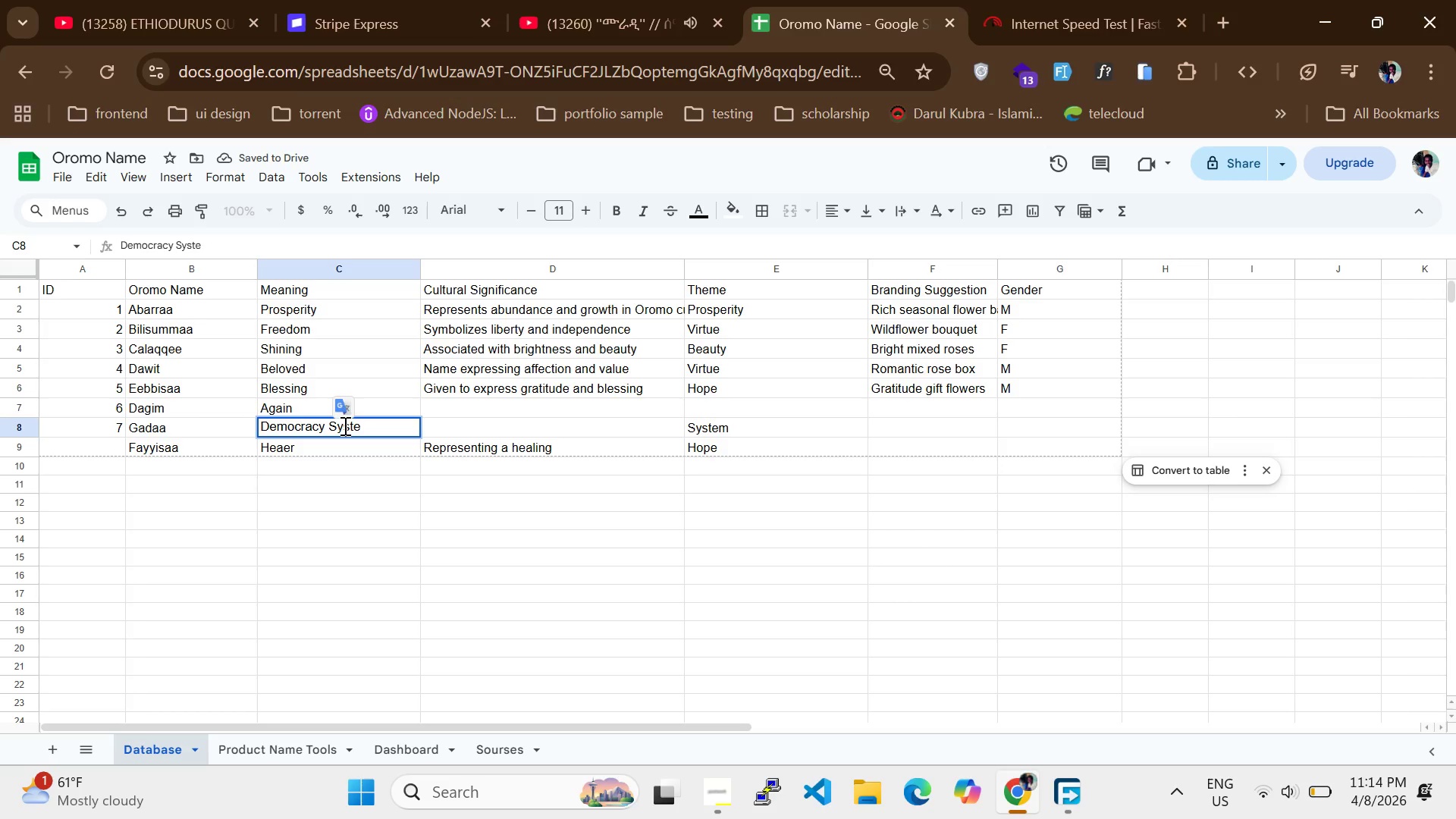 
key(Backspace)
 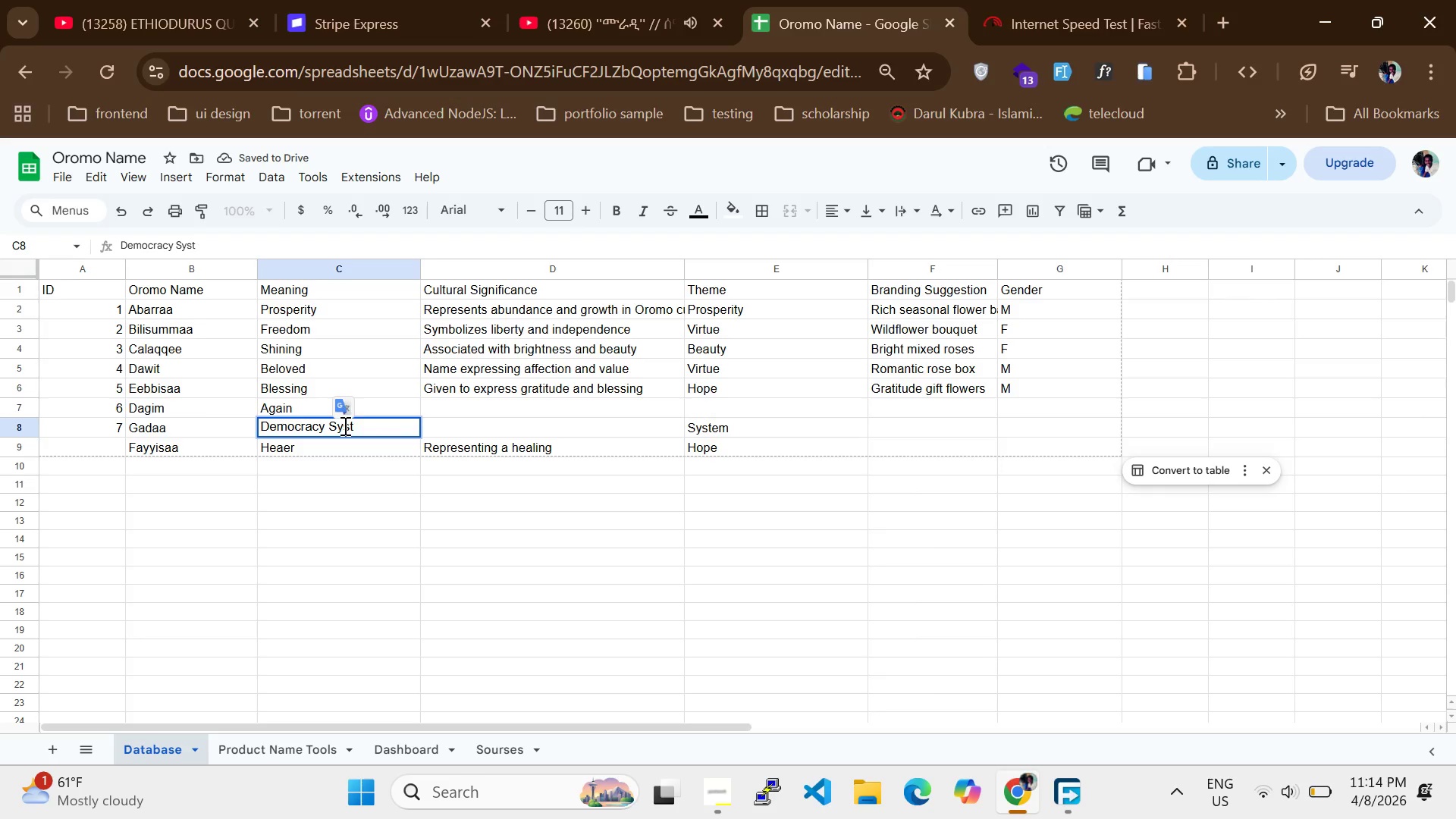 
key(Backspace)
 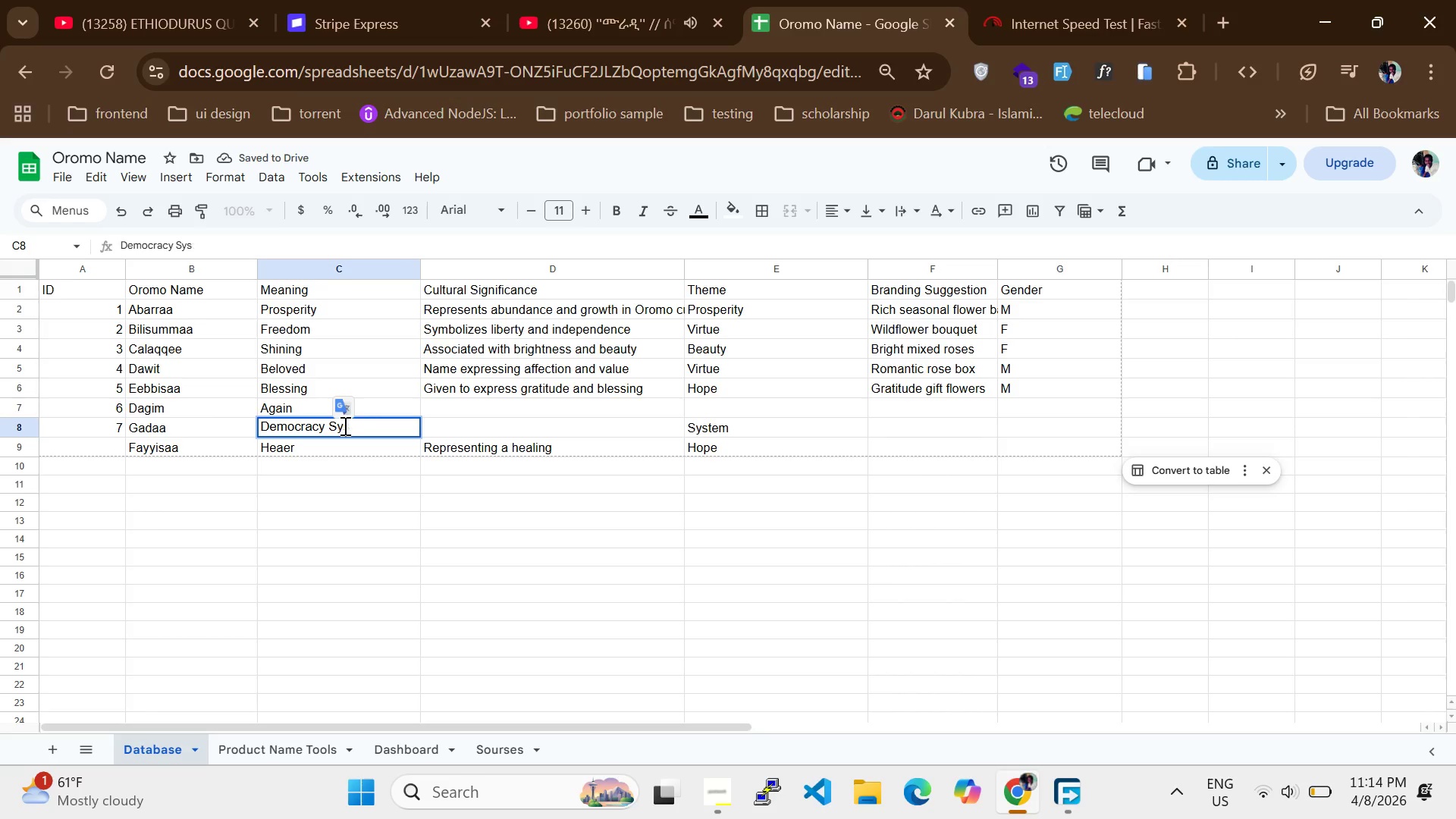 
key(Backspace)
 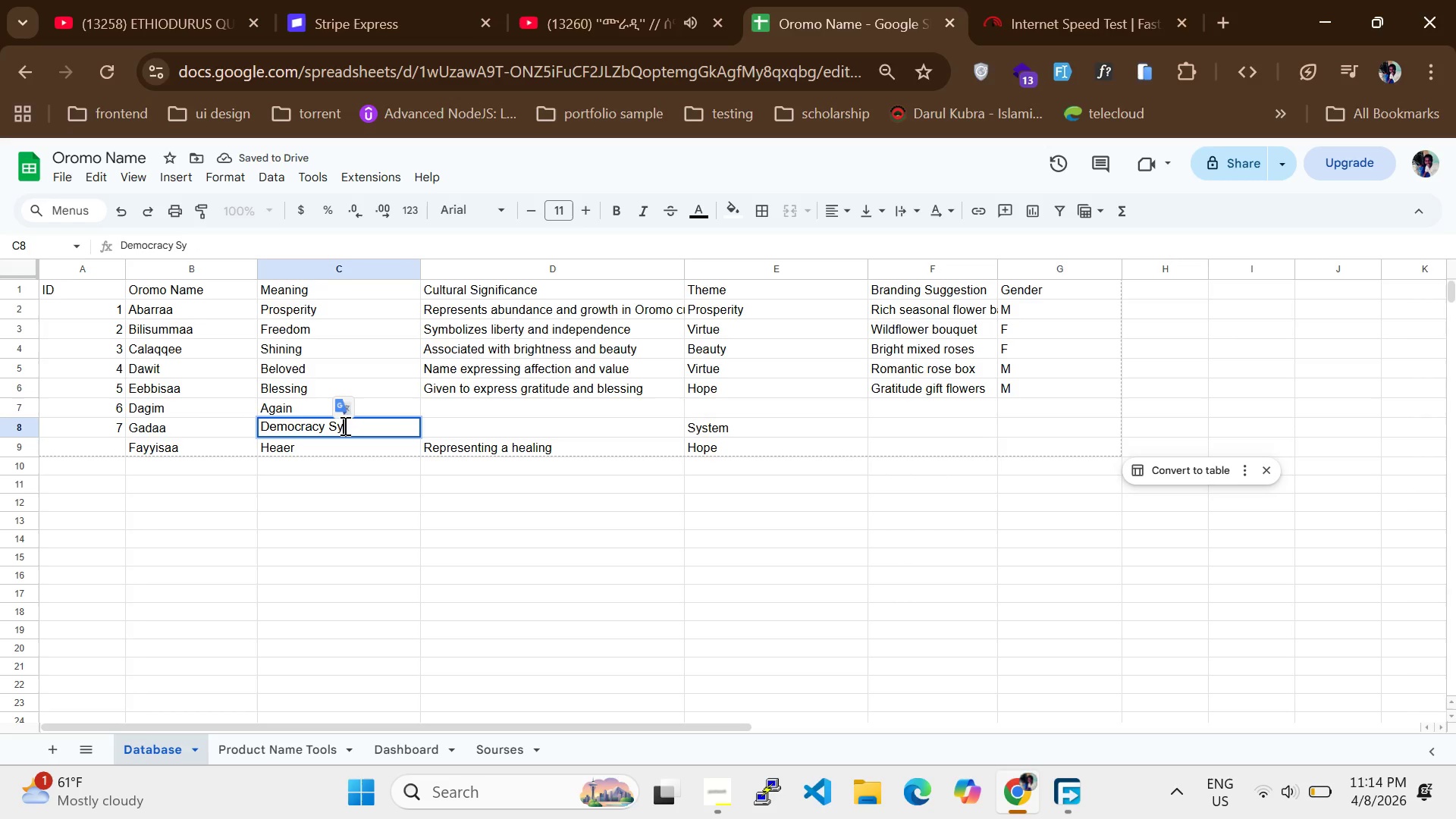 
key(Backspace)
 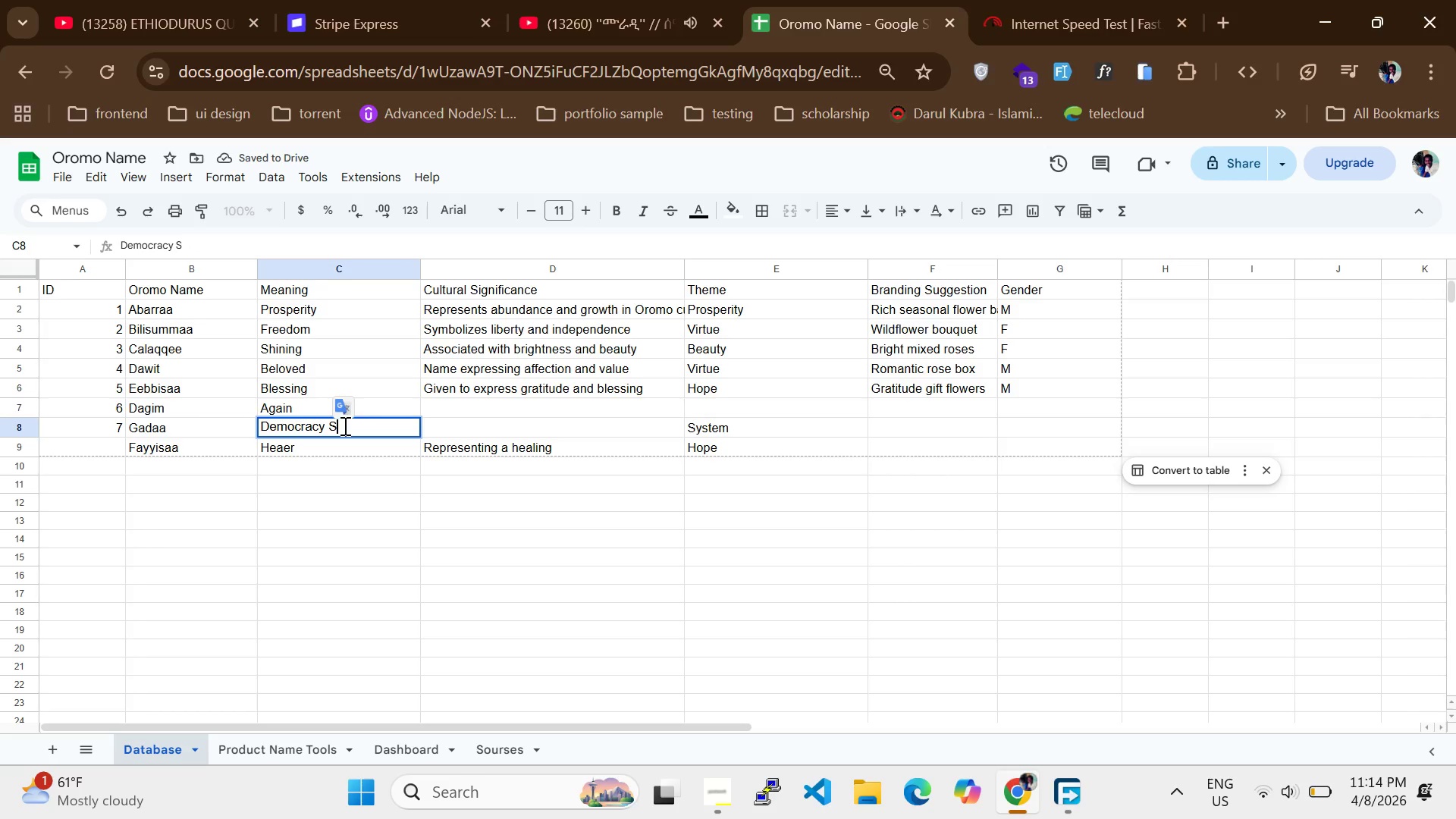 
key(Backspace)
 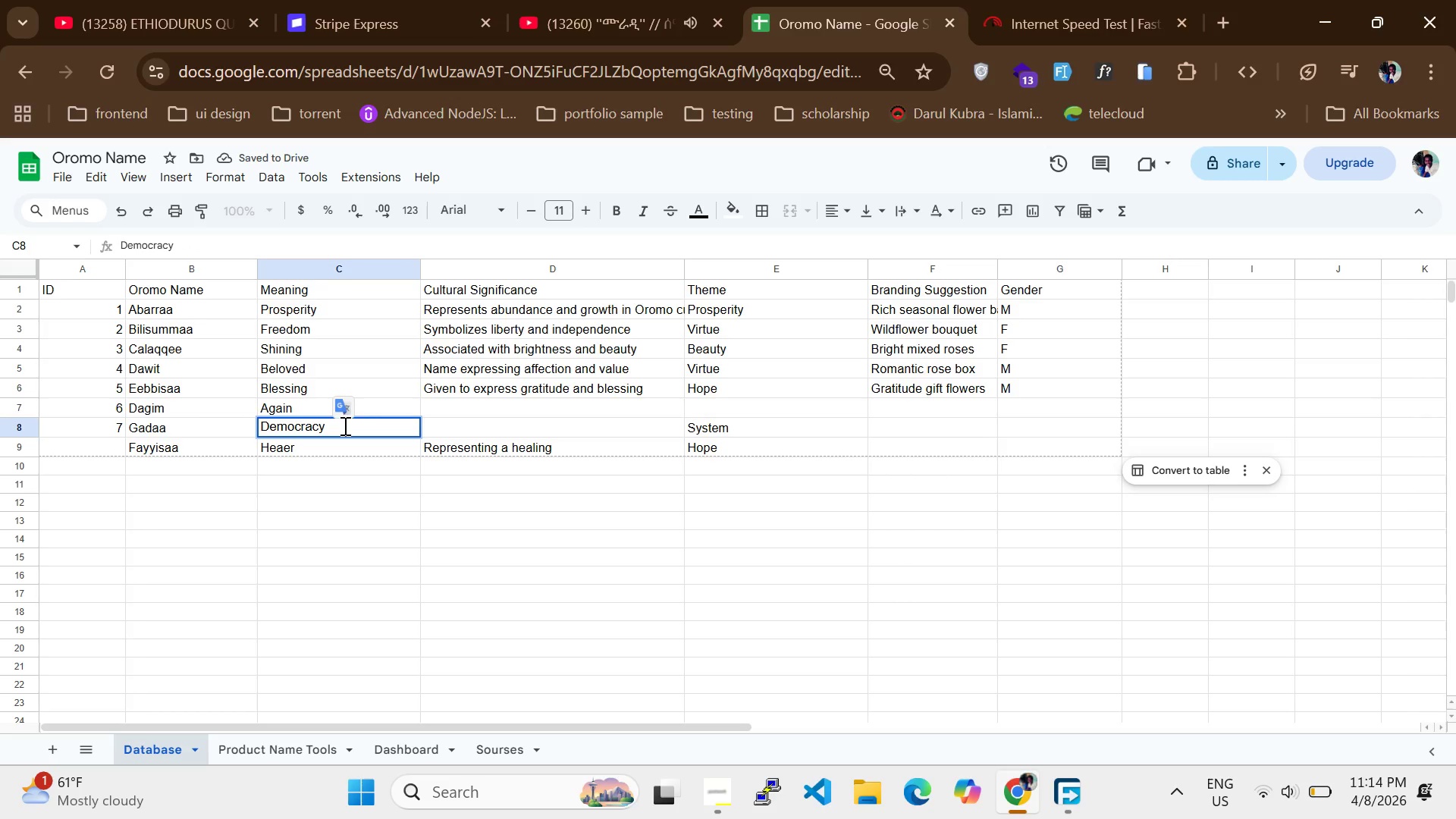 
key(Backspace)
 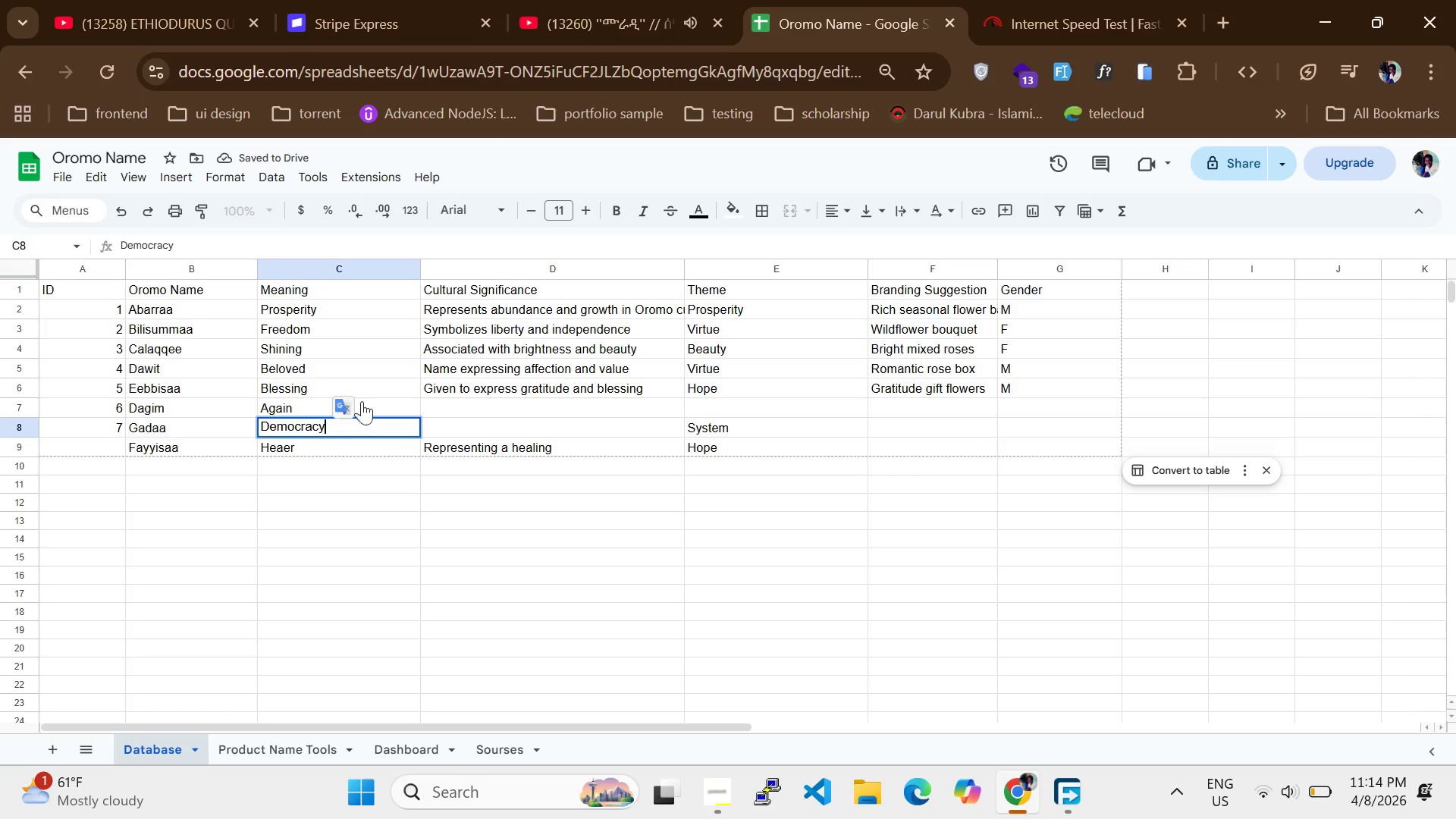 
left_click([458, 409])
 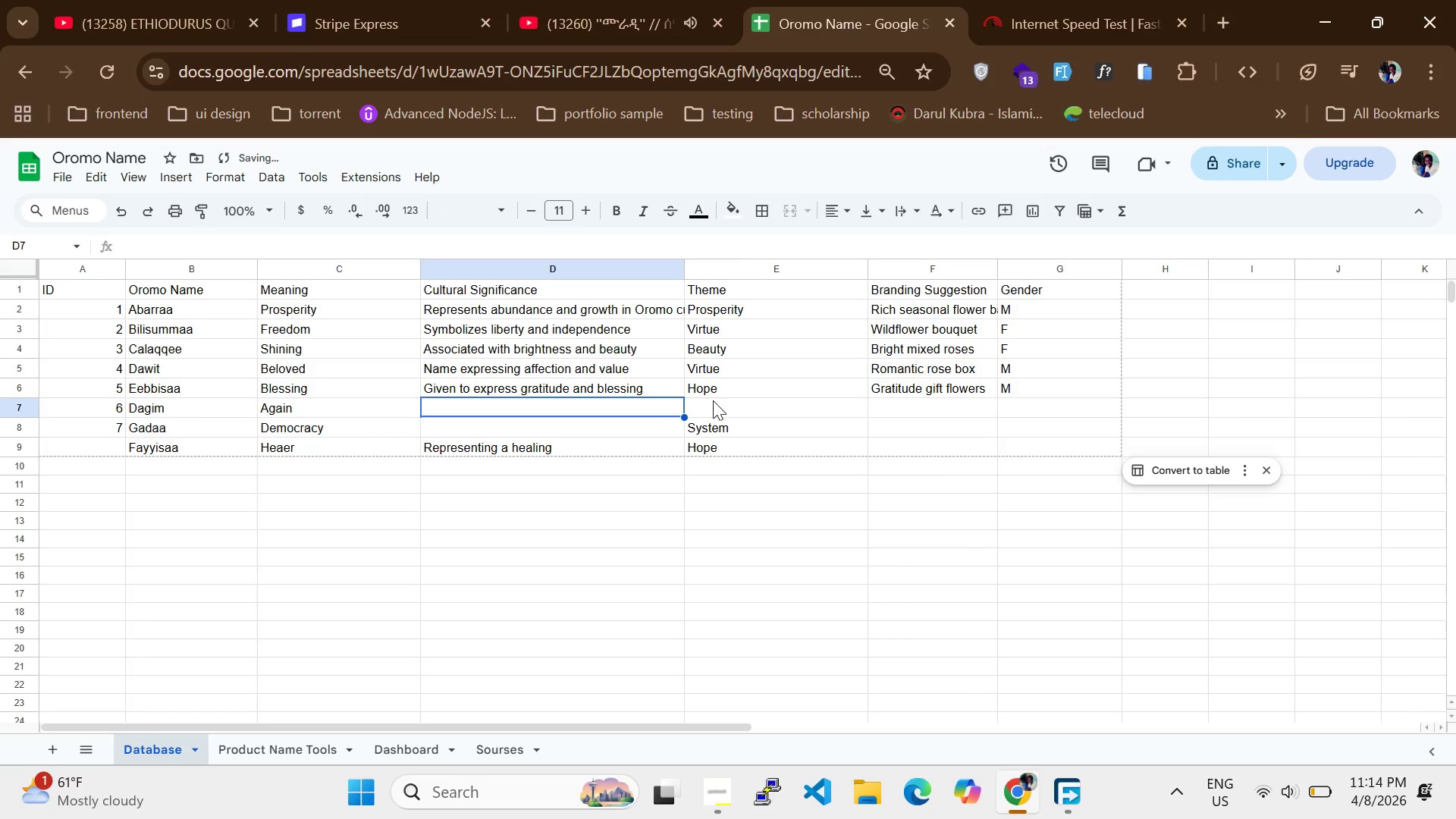 
double_click([713, 400])
 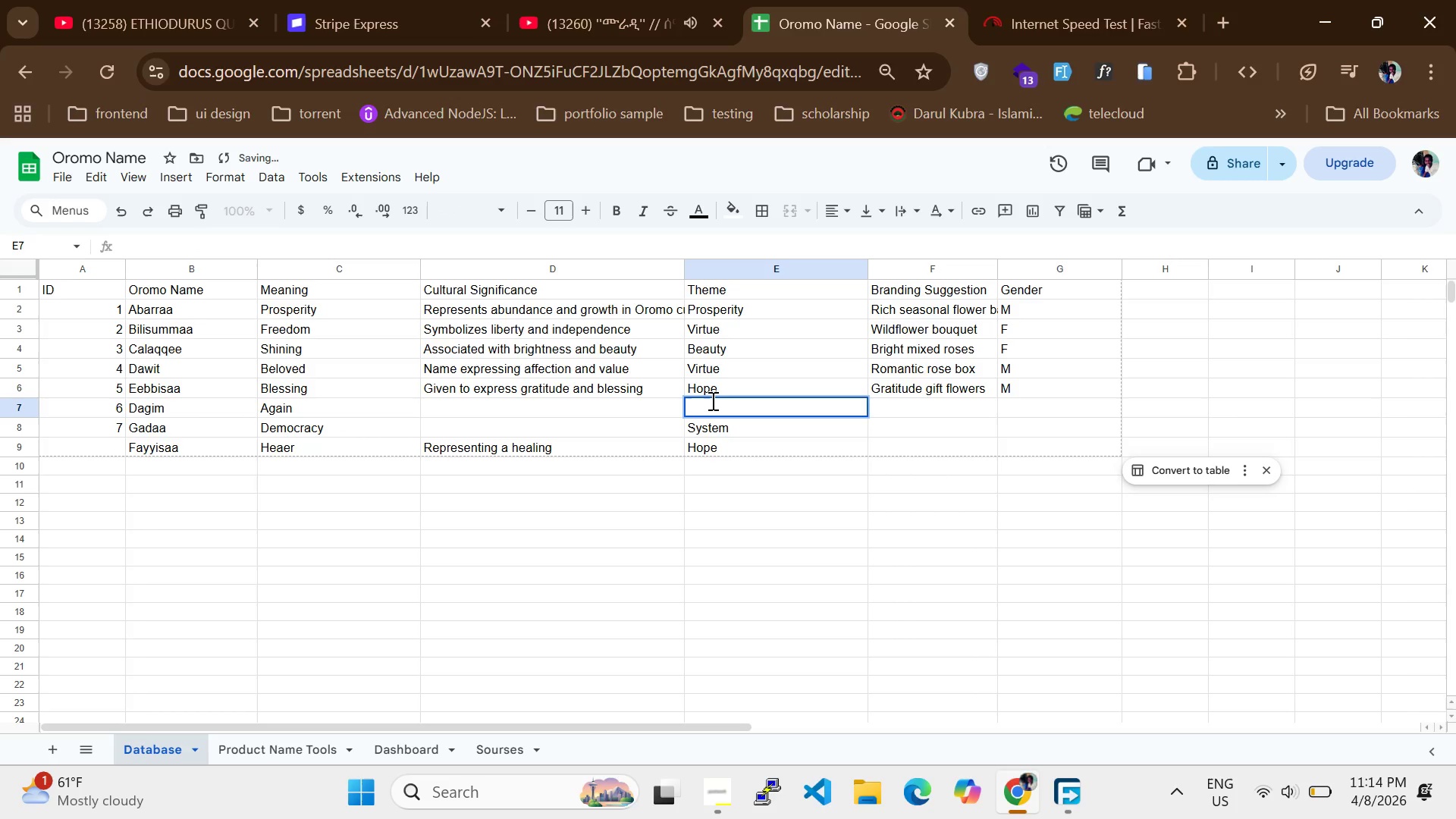 
type(Actin)
key(Backspace)
key(Backspace)
key(Backspace)
key(Backspace)
key(Backspace)
key(Backspace)
type(Action)
 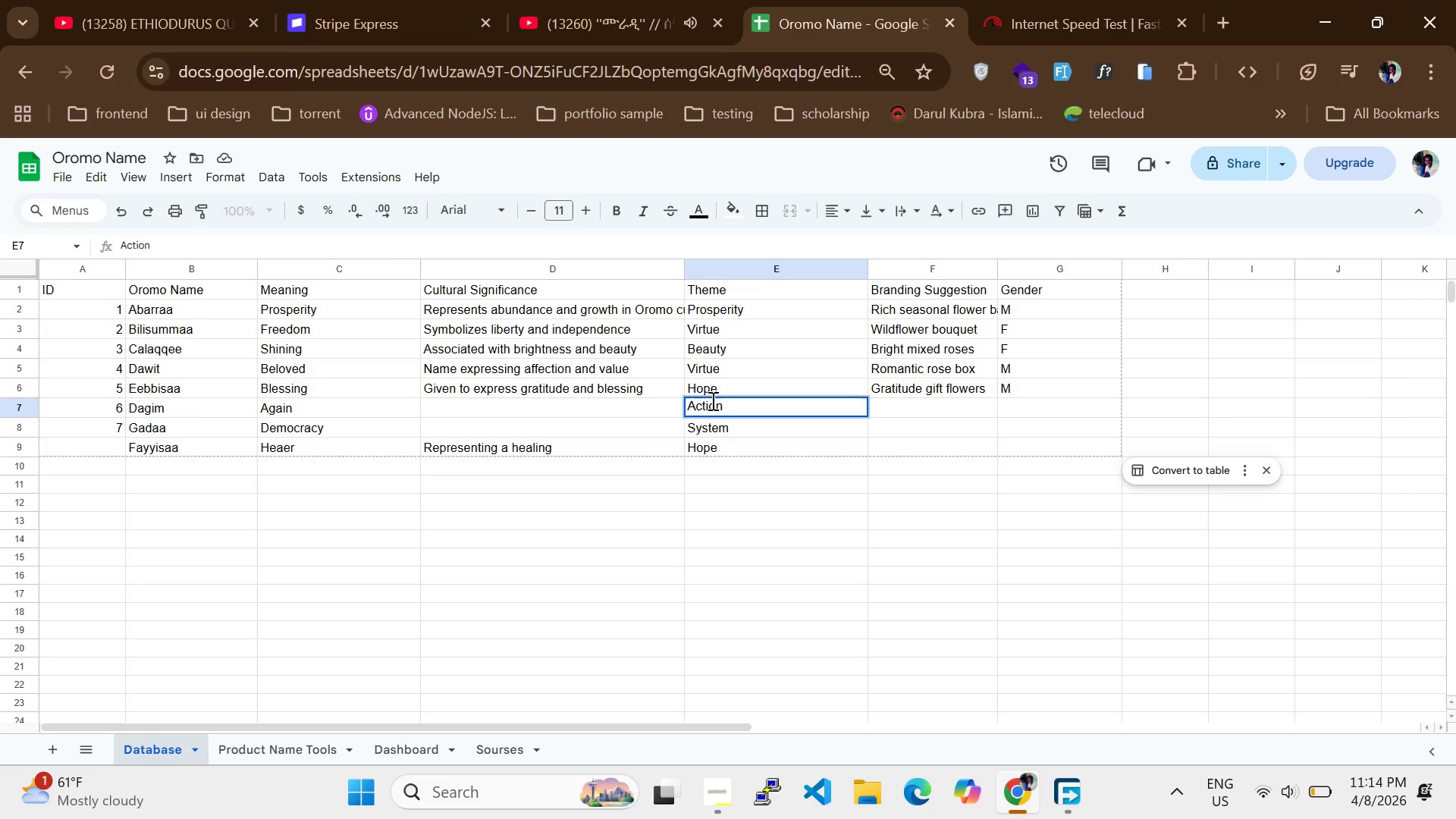 
double_click([428, 400])
 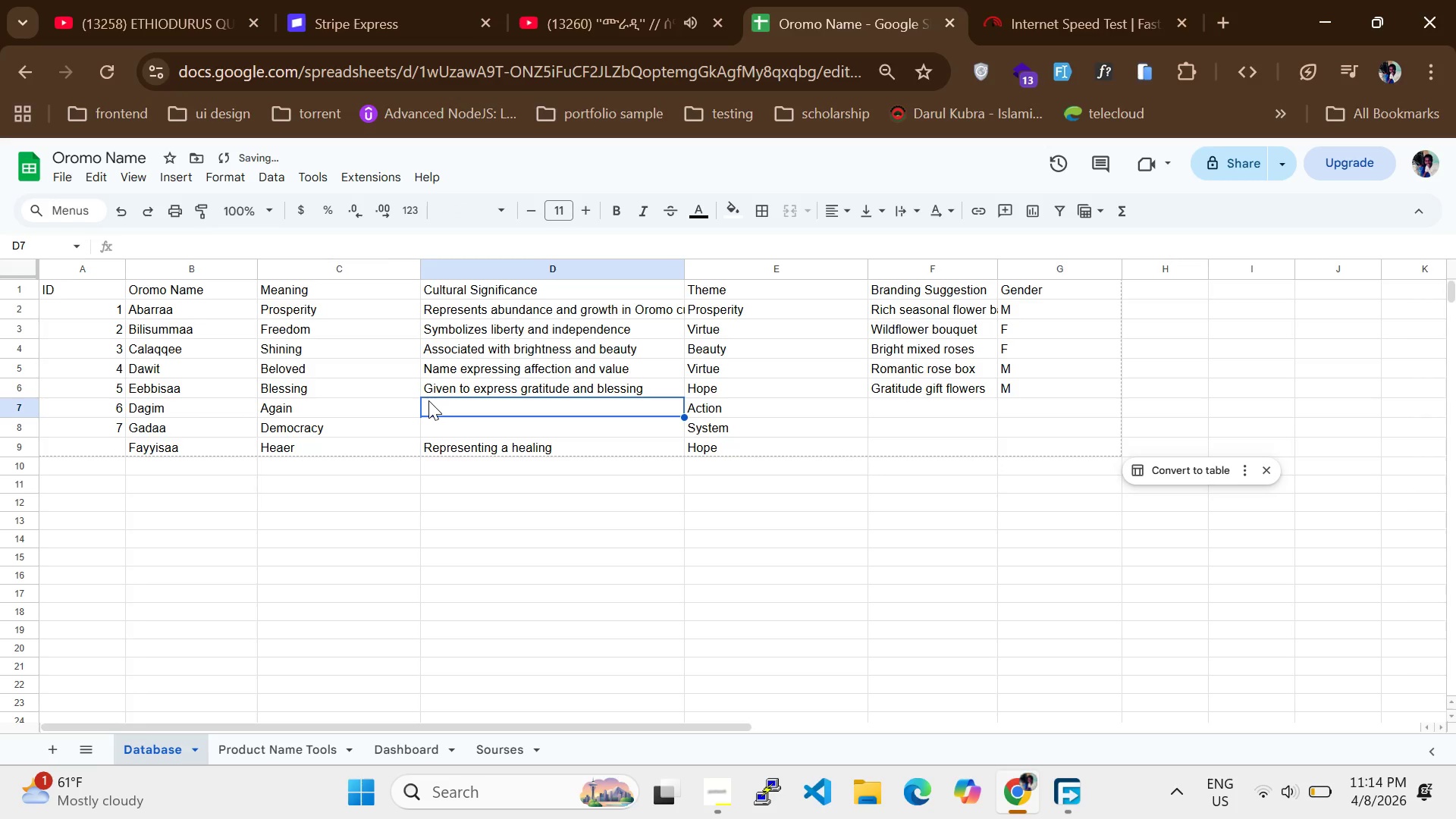 
type(express the r)
key(Backspace)
type(repetation of action)
 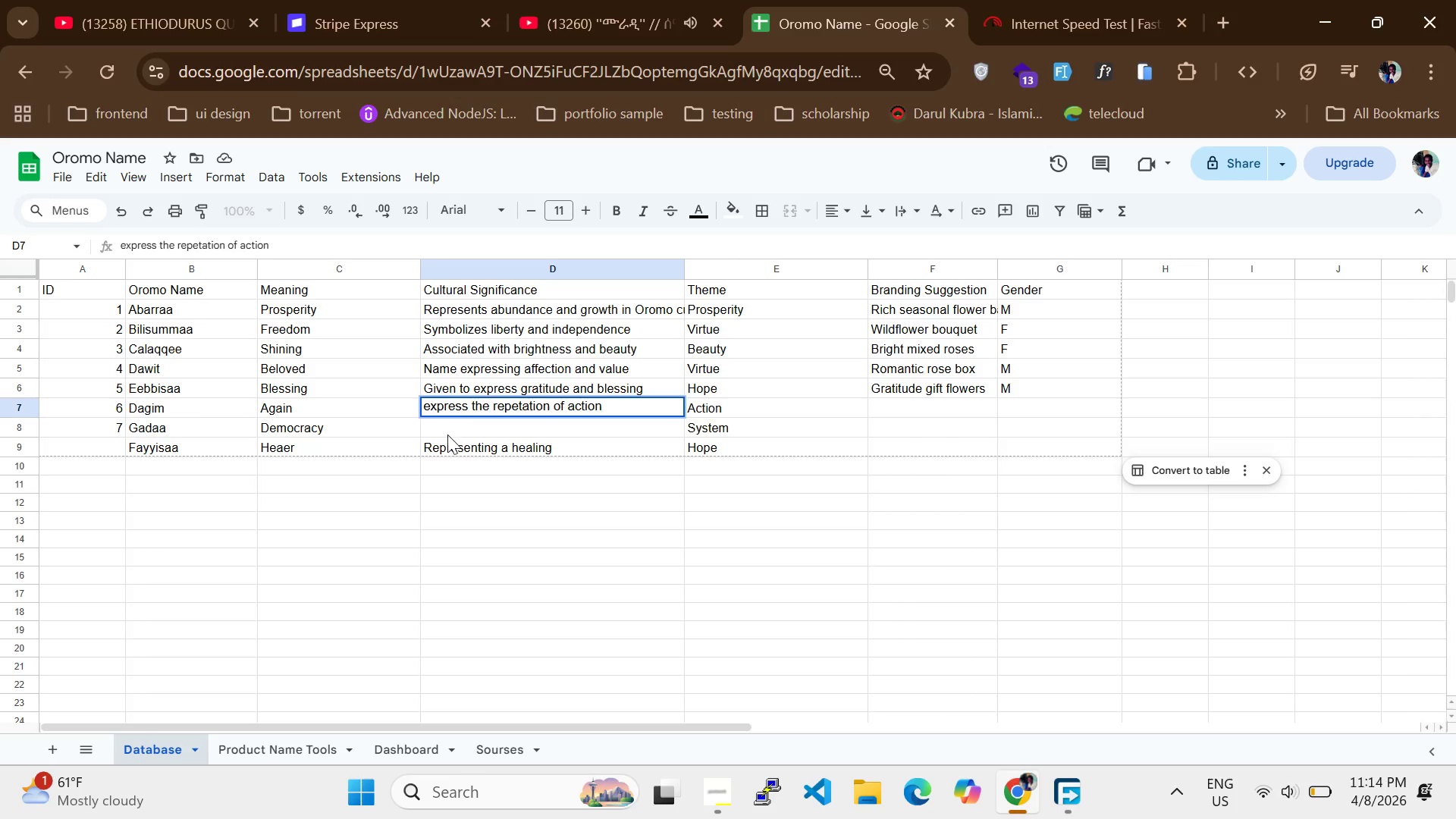 
double_click([447, 435])
 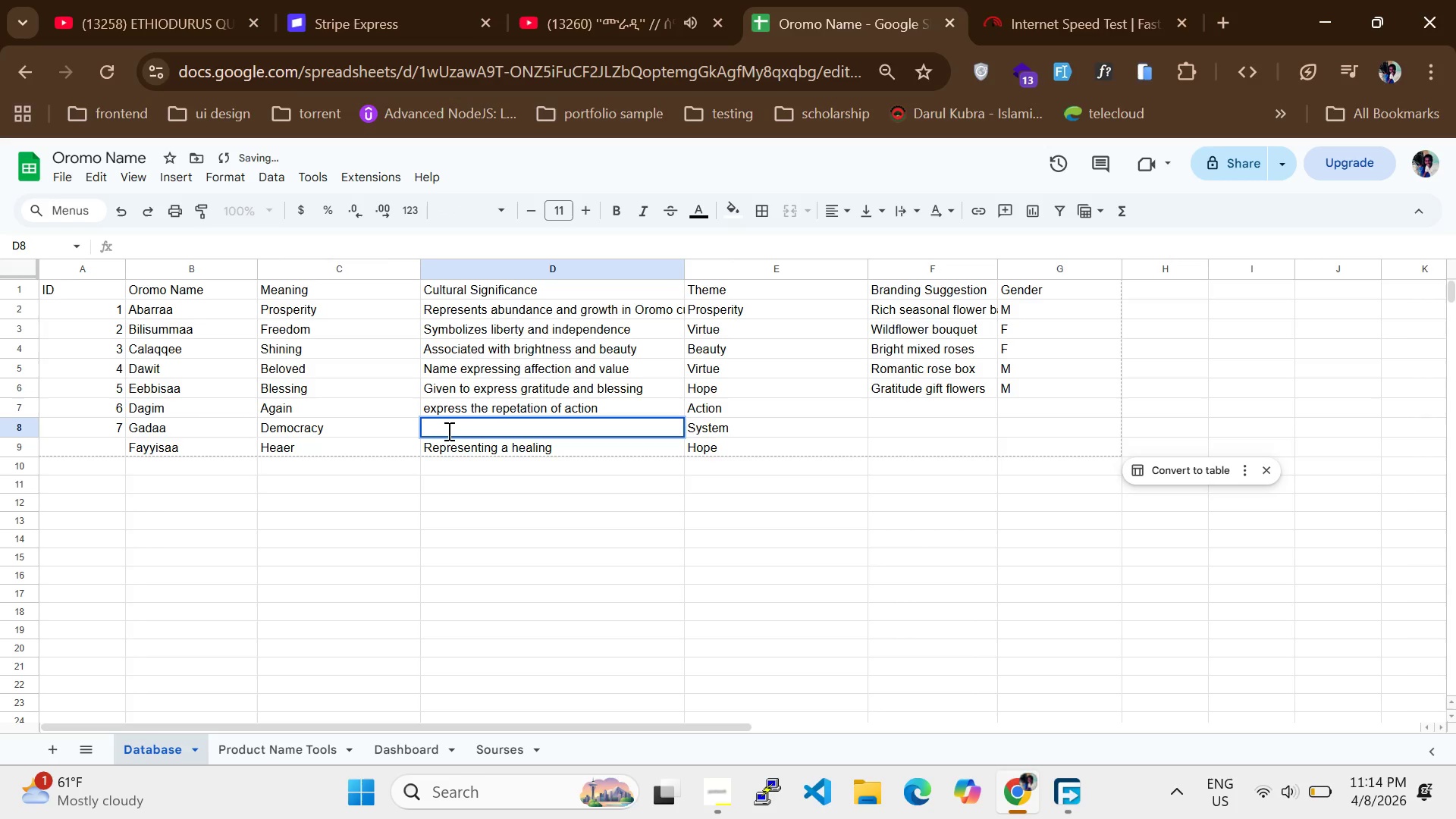 
type(A old democracy system of oromo people)
 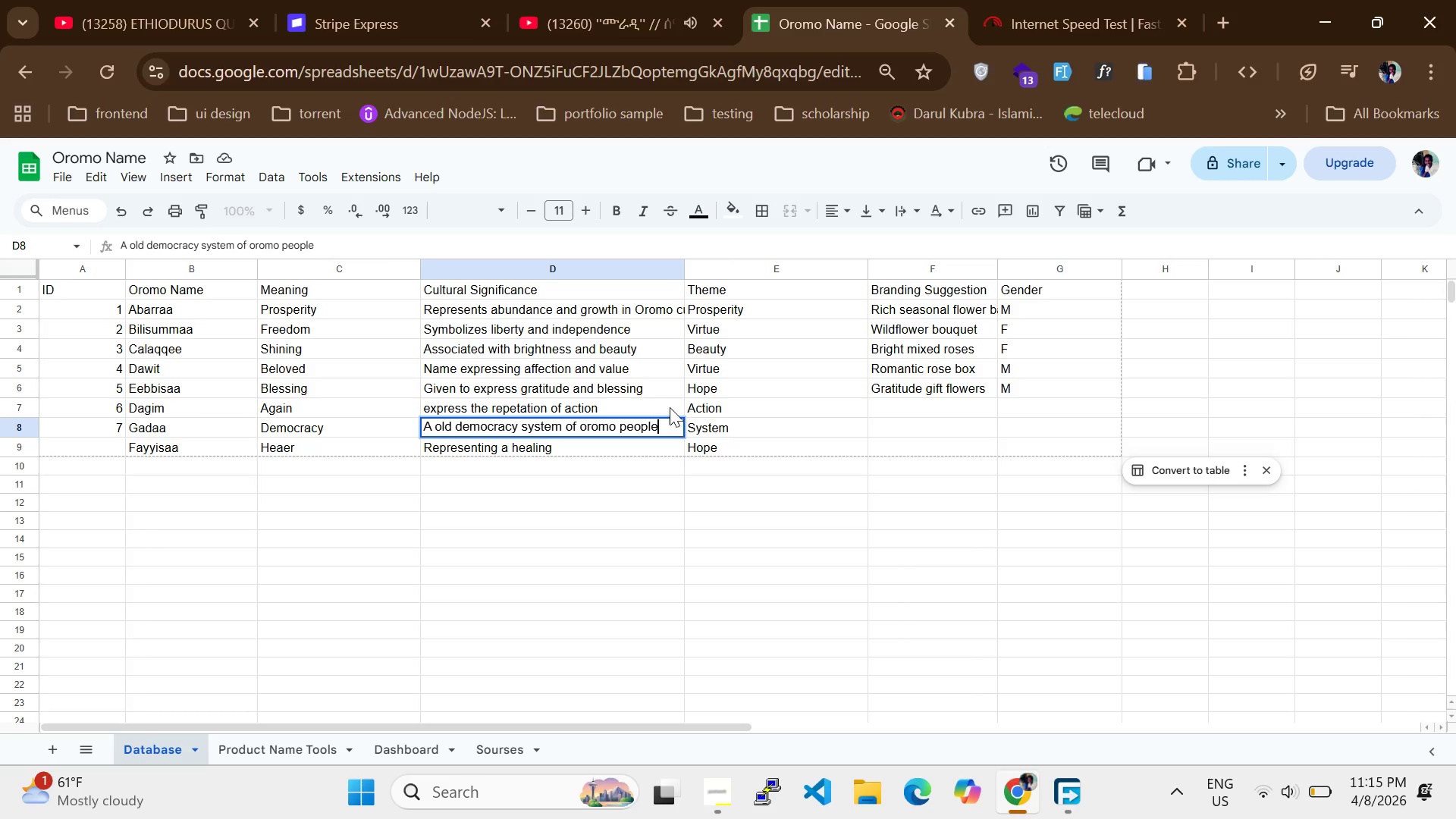 
left_click([919, 408])
 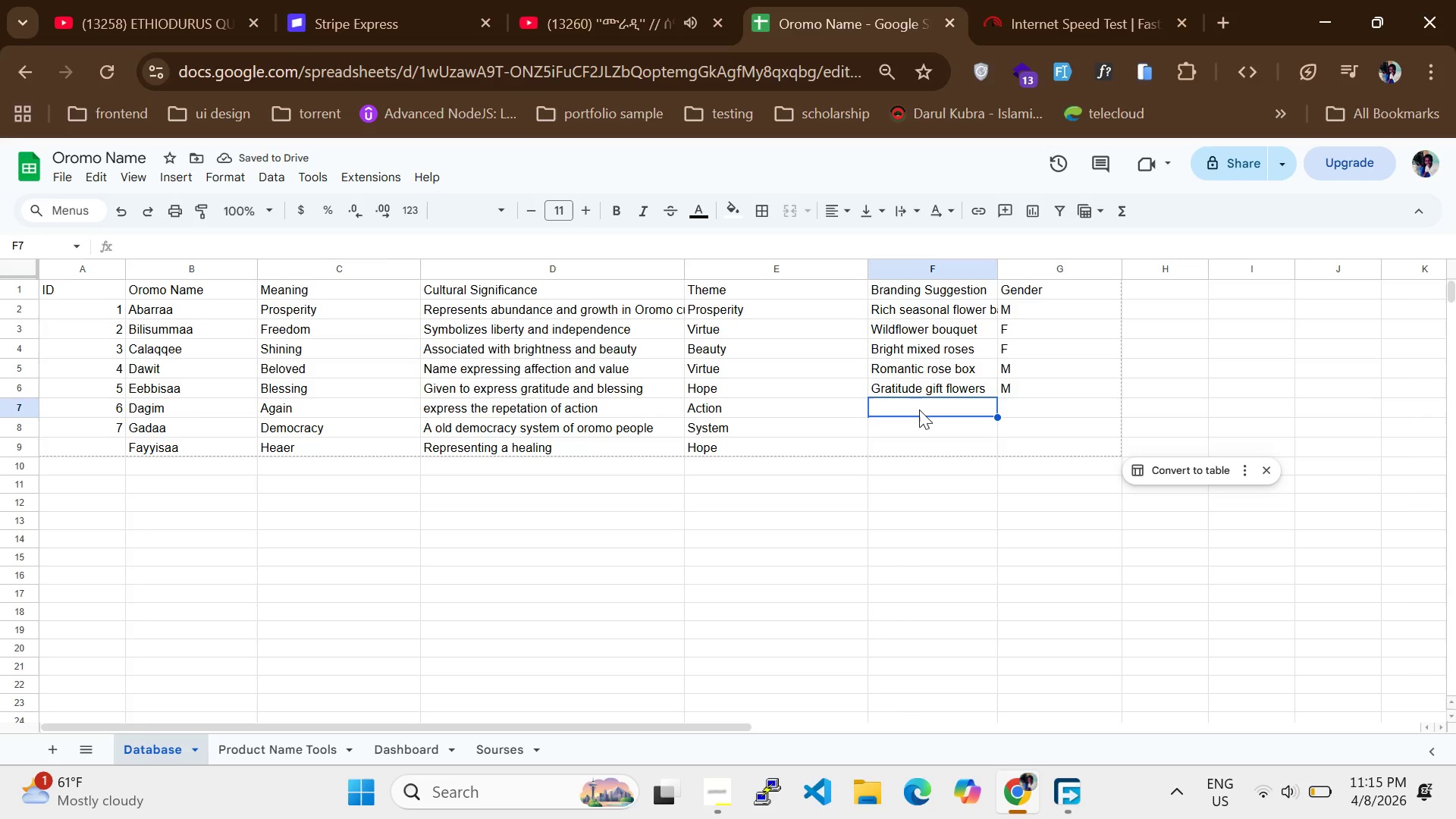 
wait(5.7)
 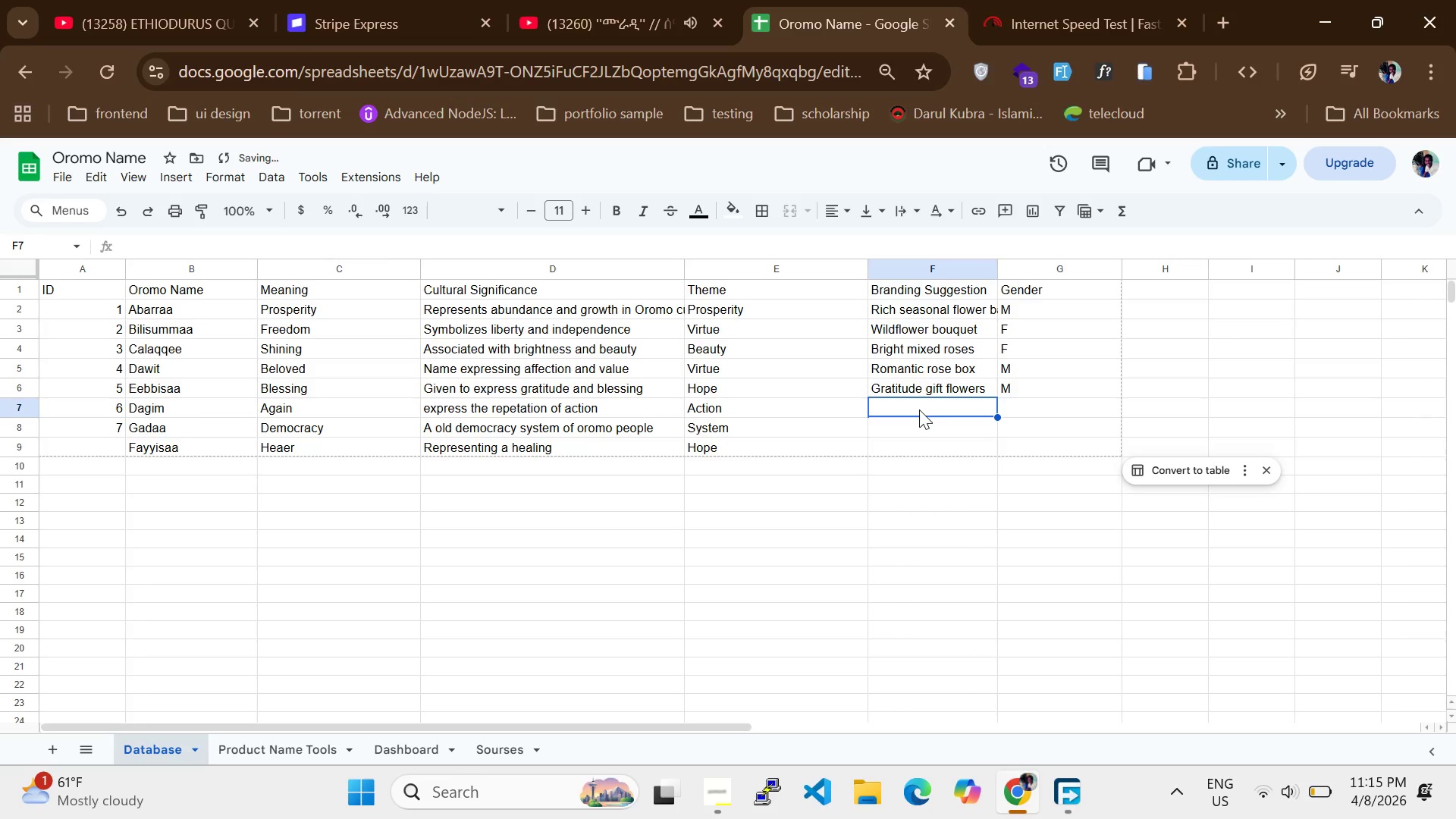 
left_click([116, 447])
 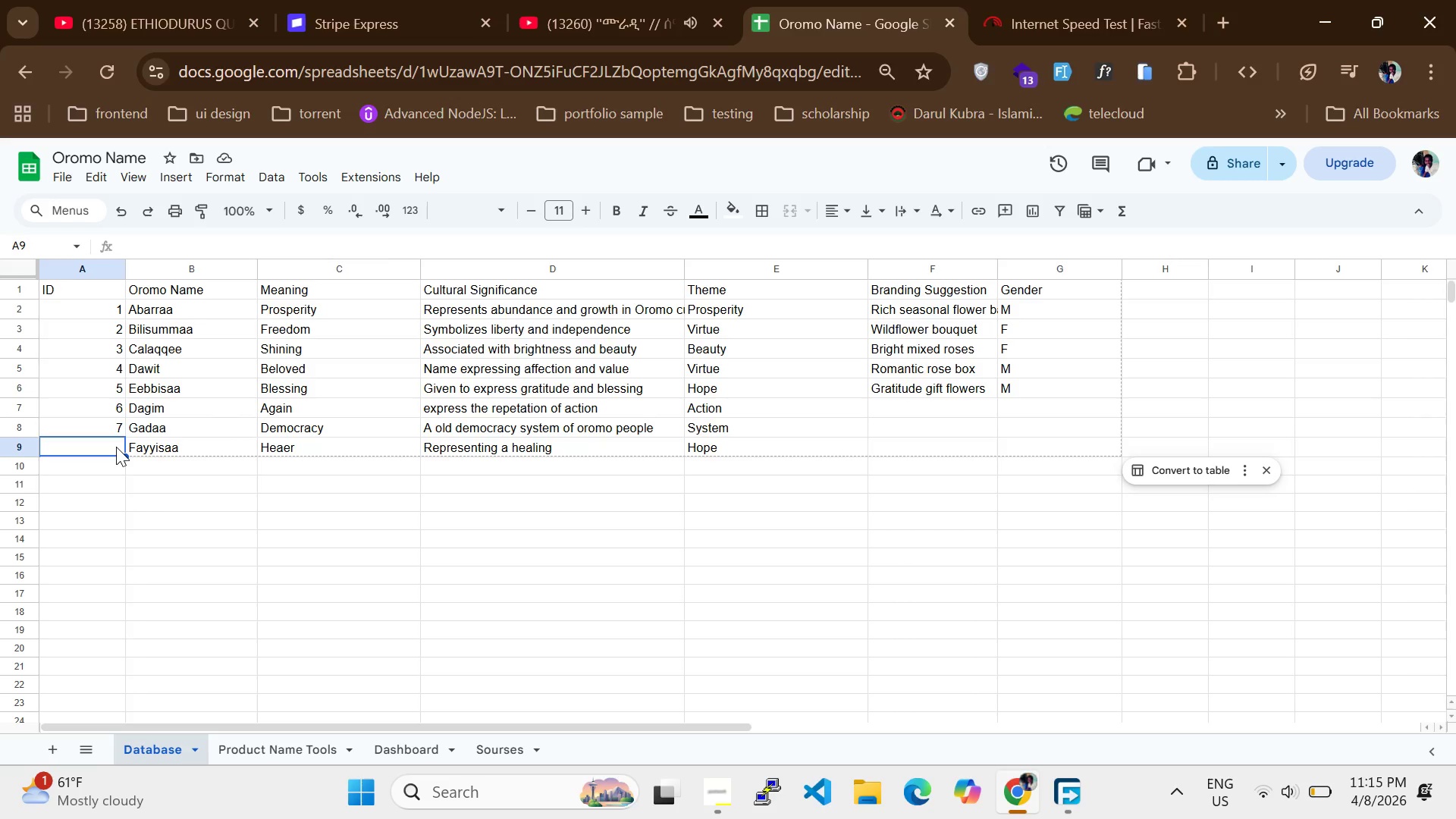 
key(8)
 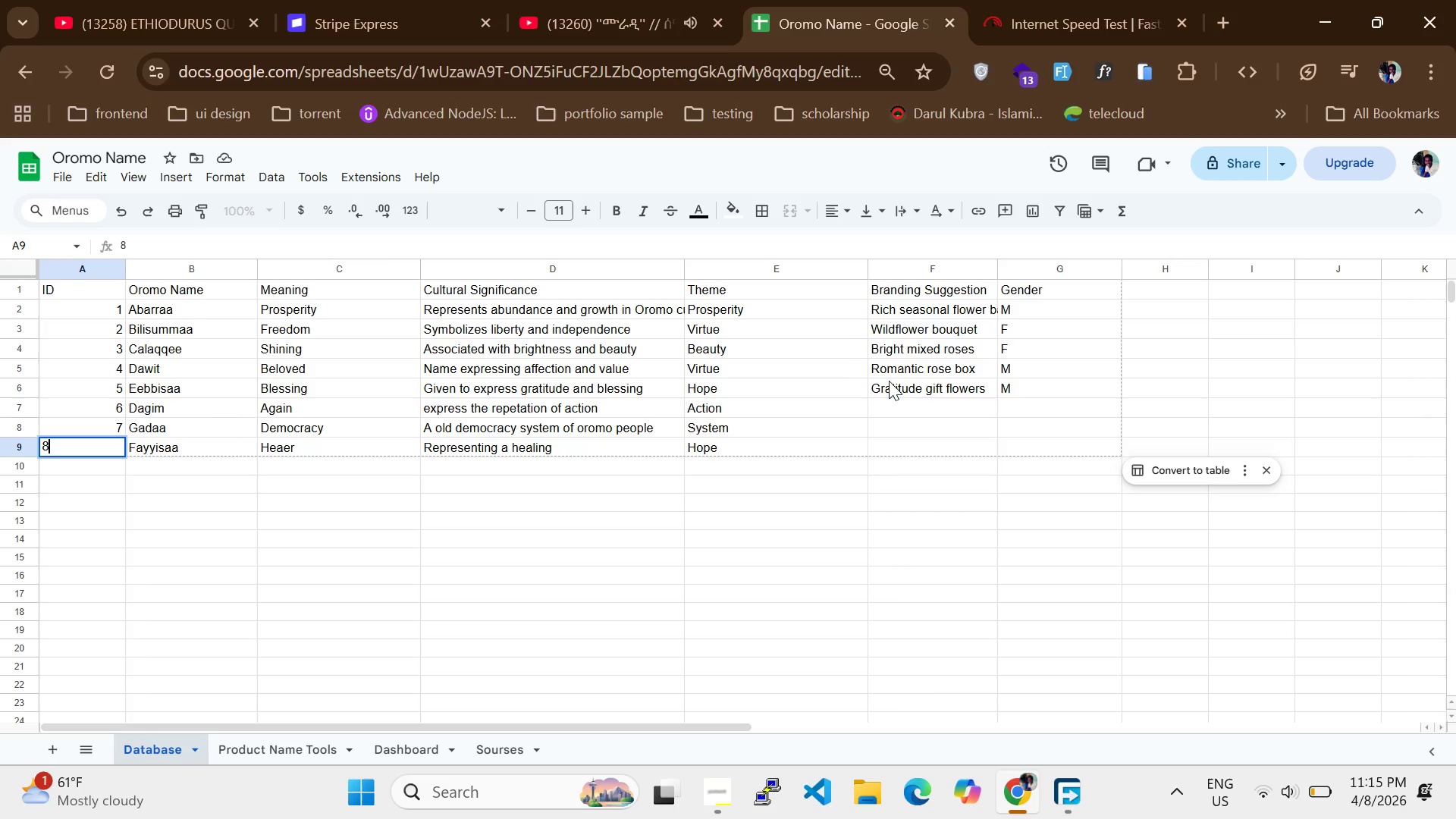 
left_click([899, 398])
 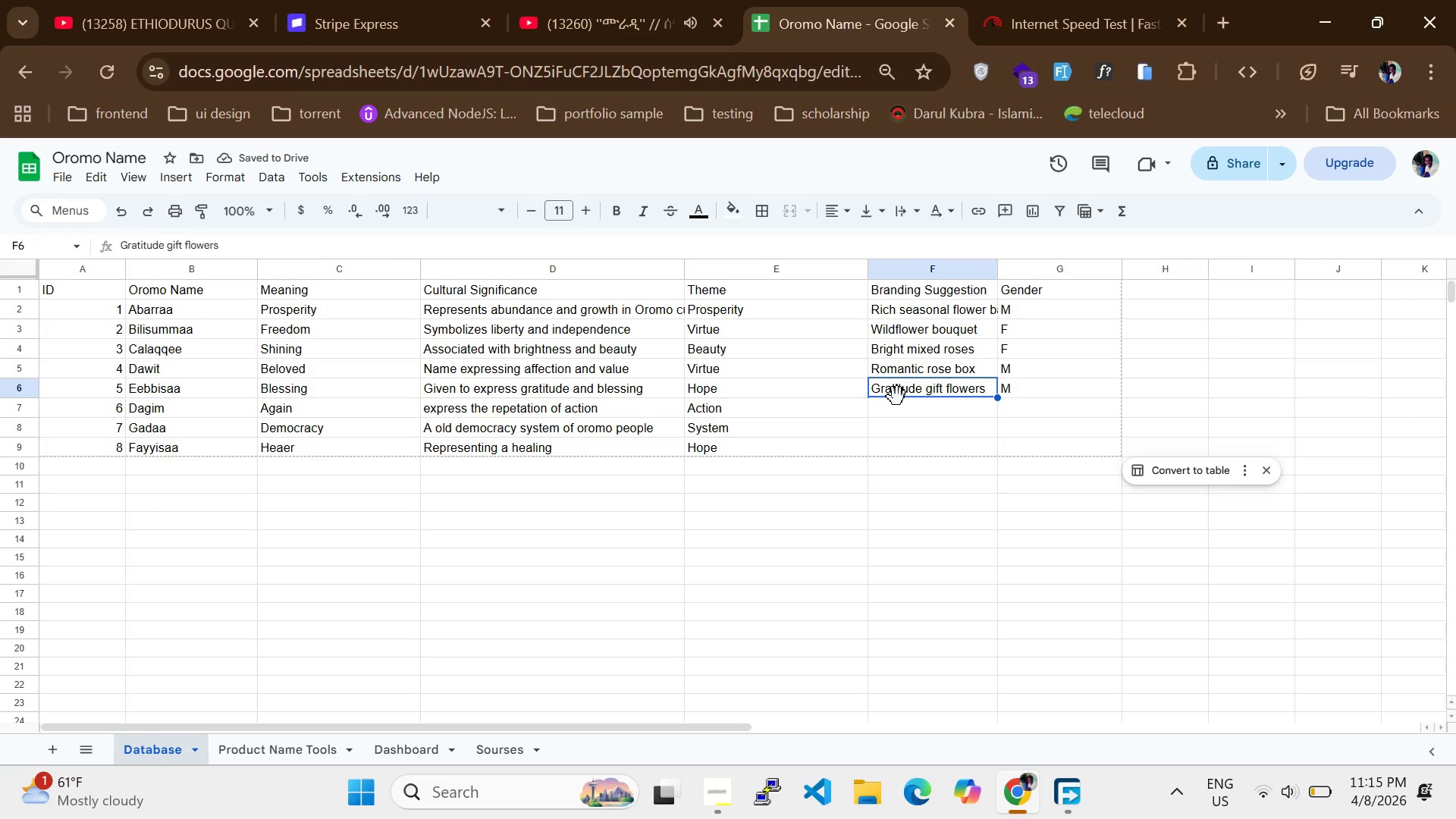 
wait(5.64)
 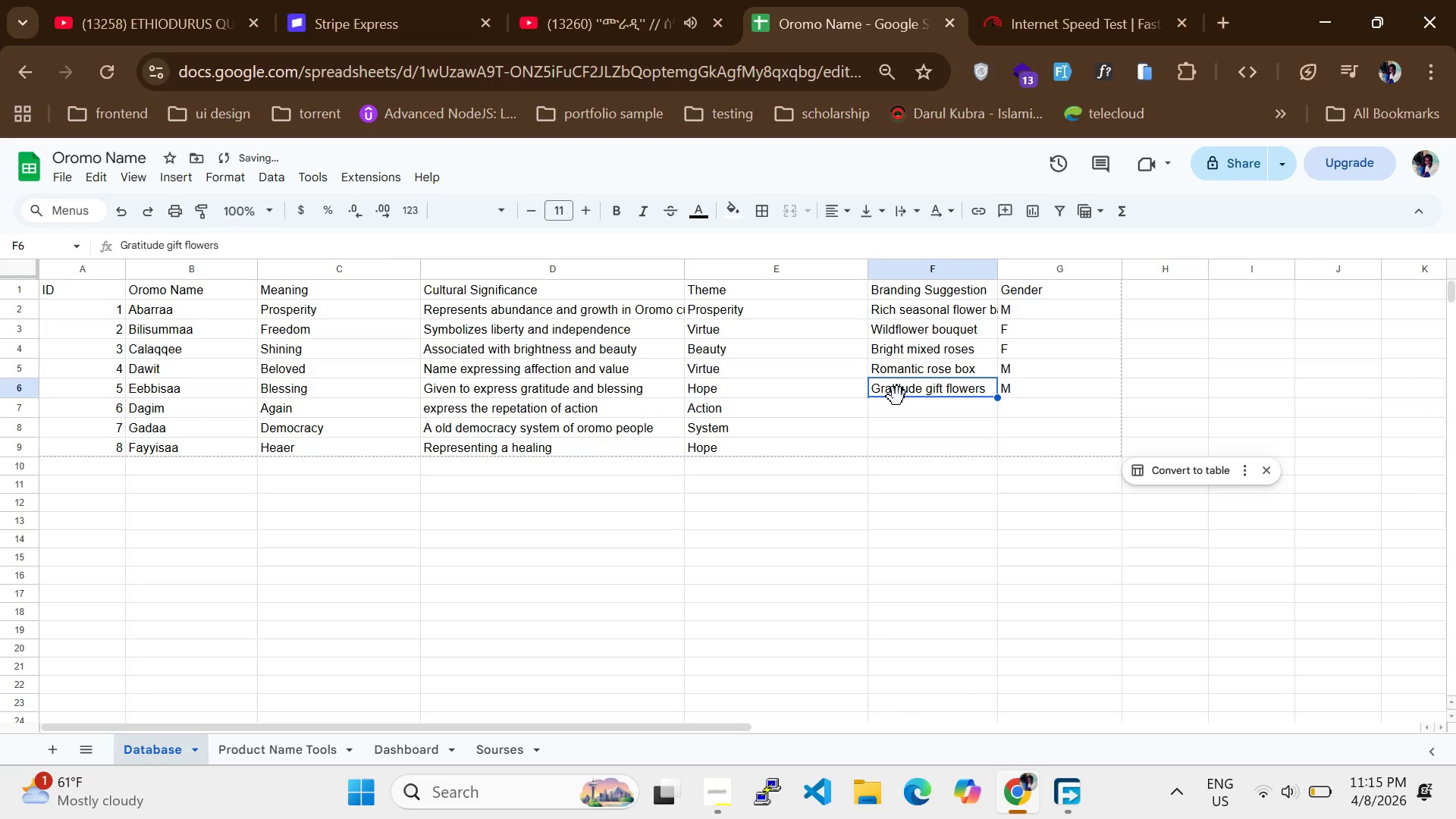 
key(VolumeDown)
 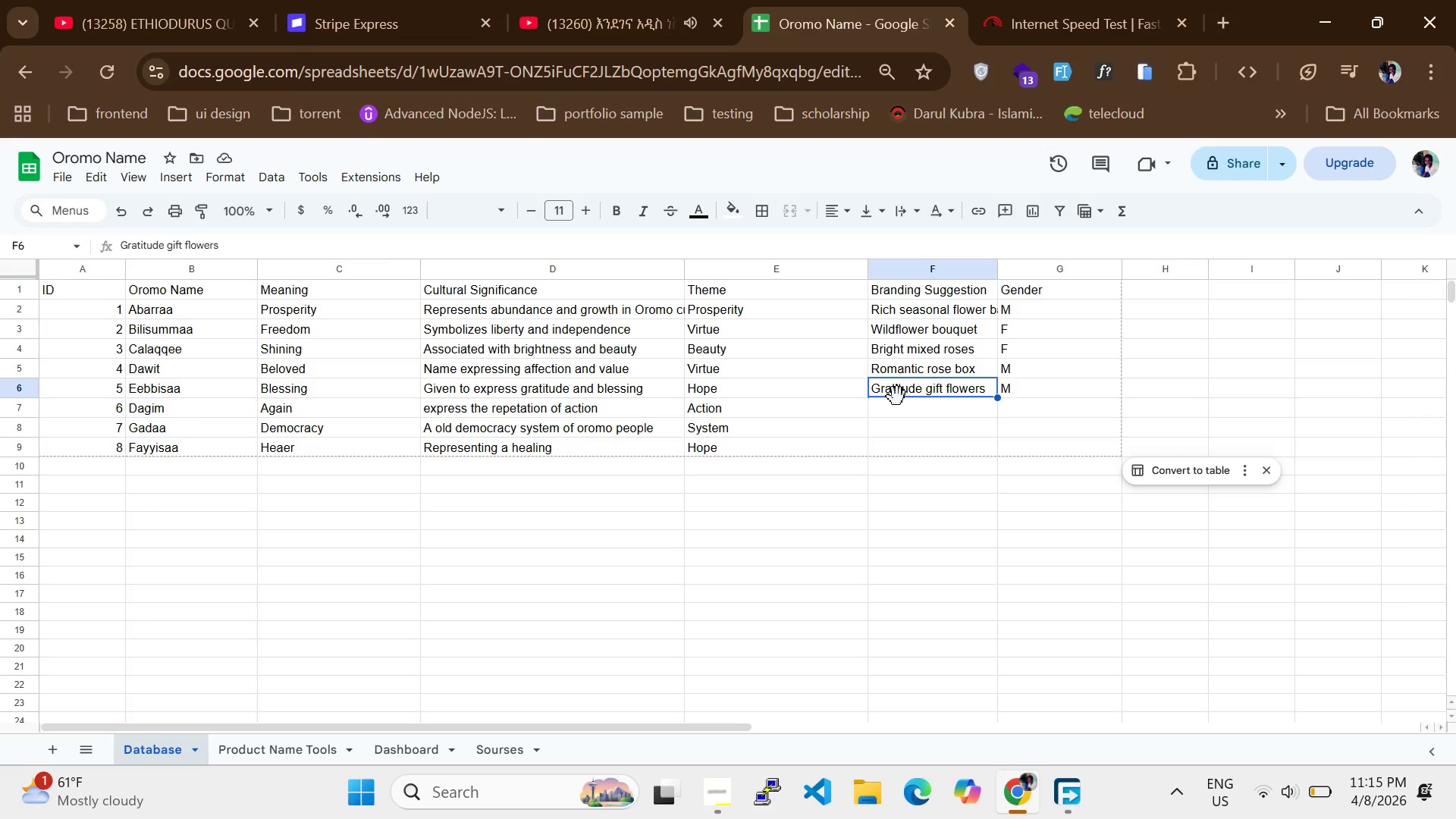 
wait(21.75)
 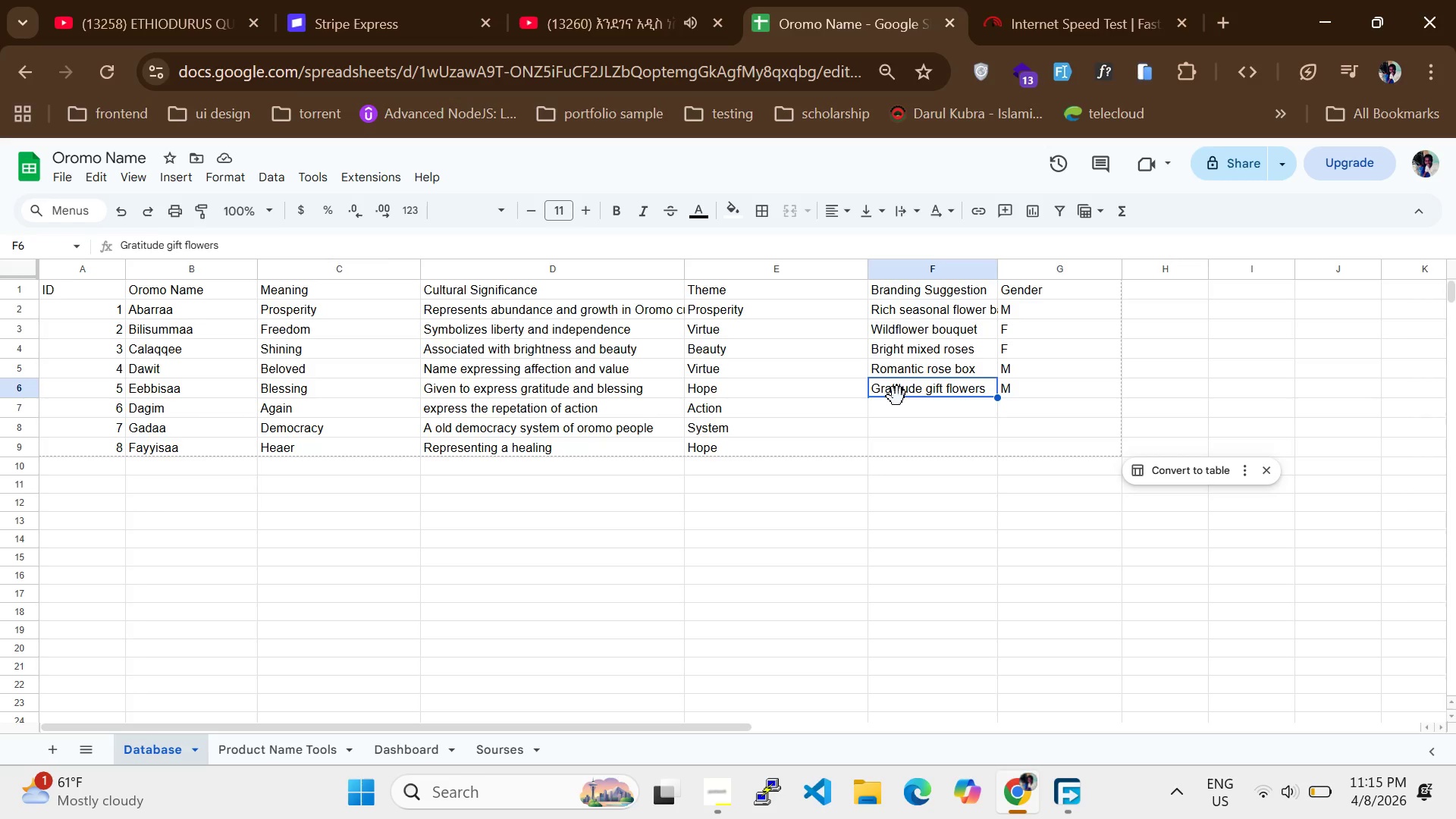 
left_click([119, 460])
 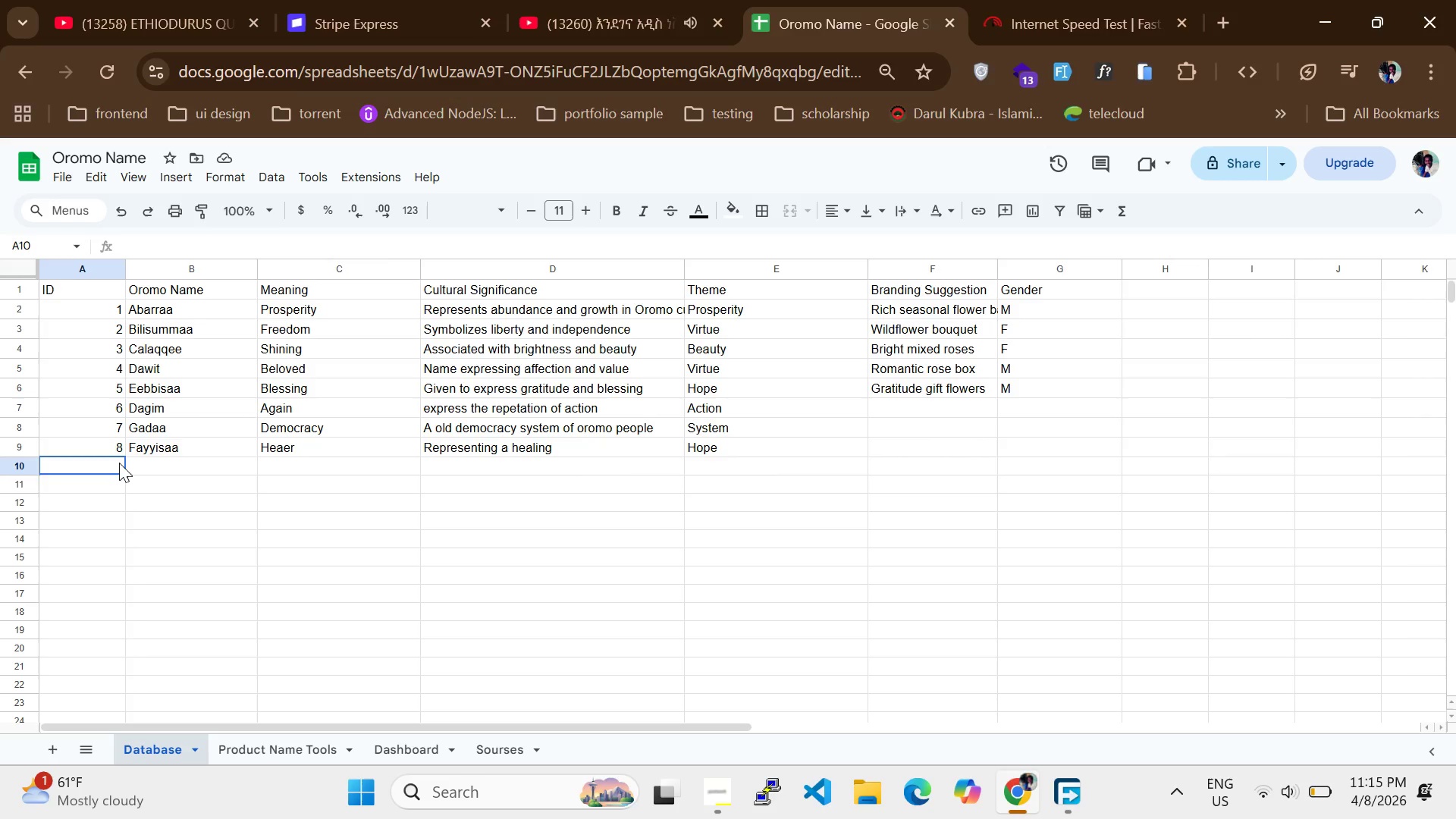 
key(9)
 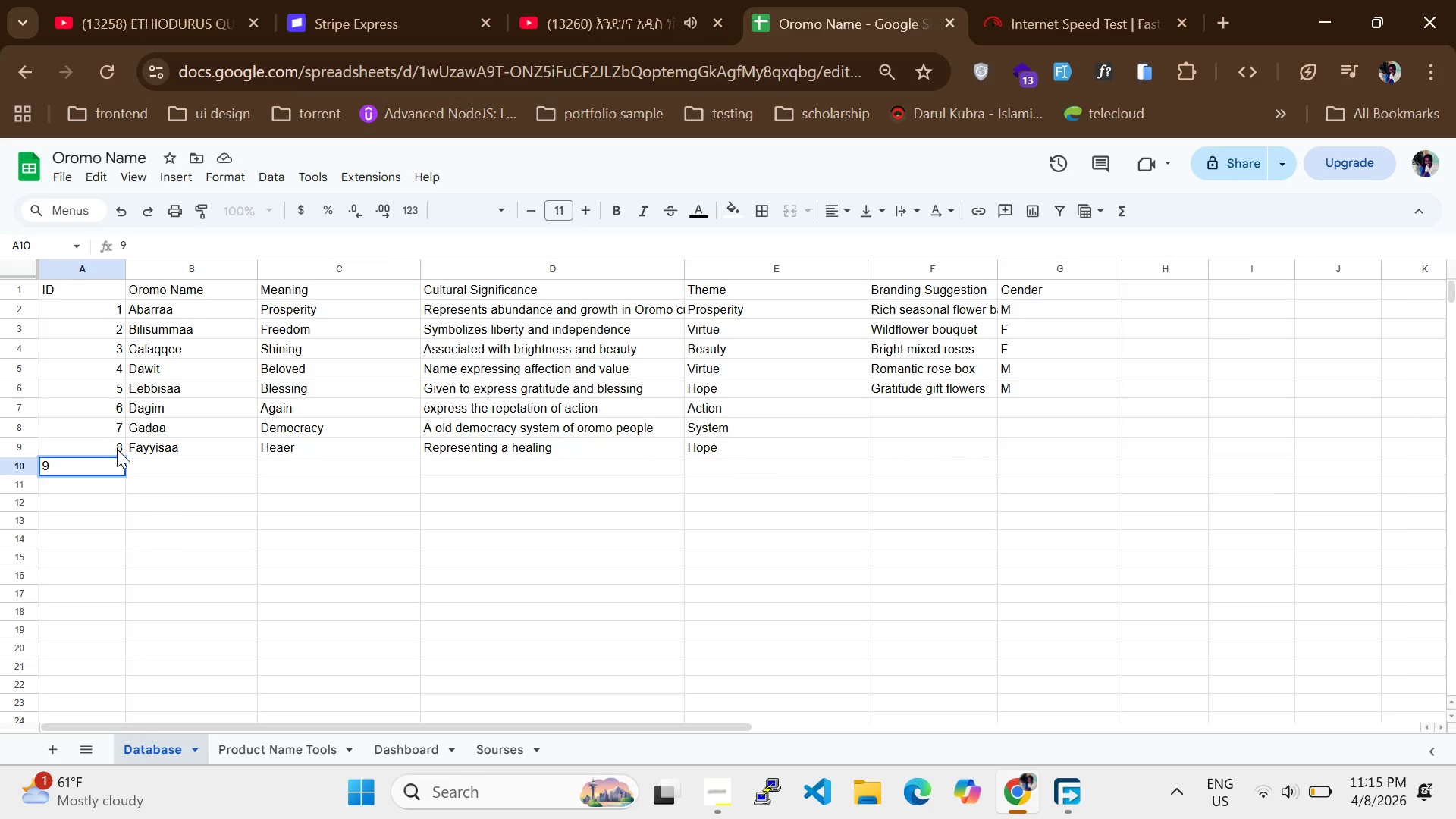 
left_click_drag(start_coordinate=[117, 449], to_coordinate=[105, 295])
 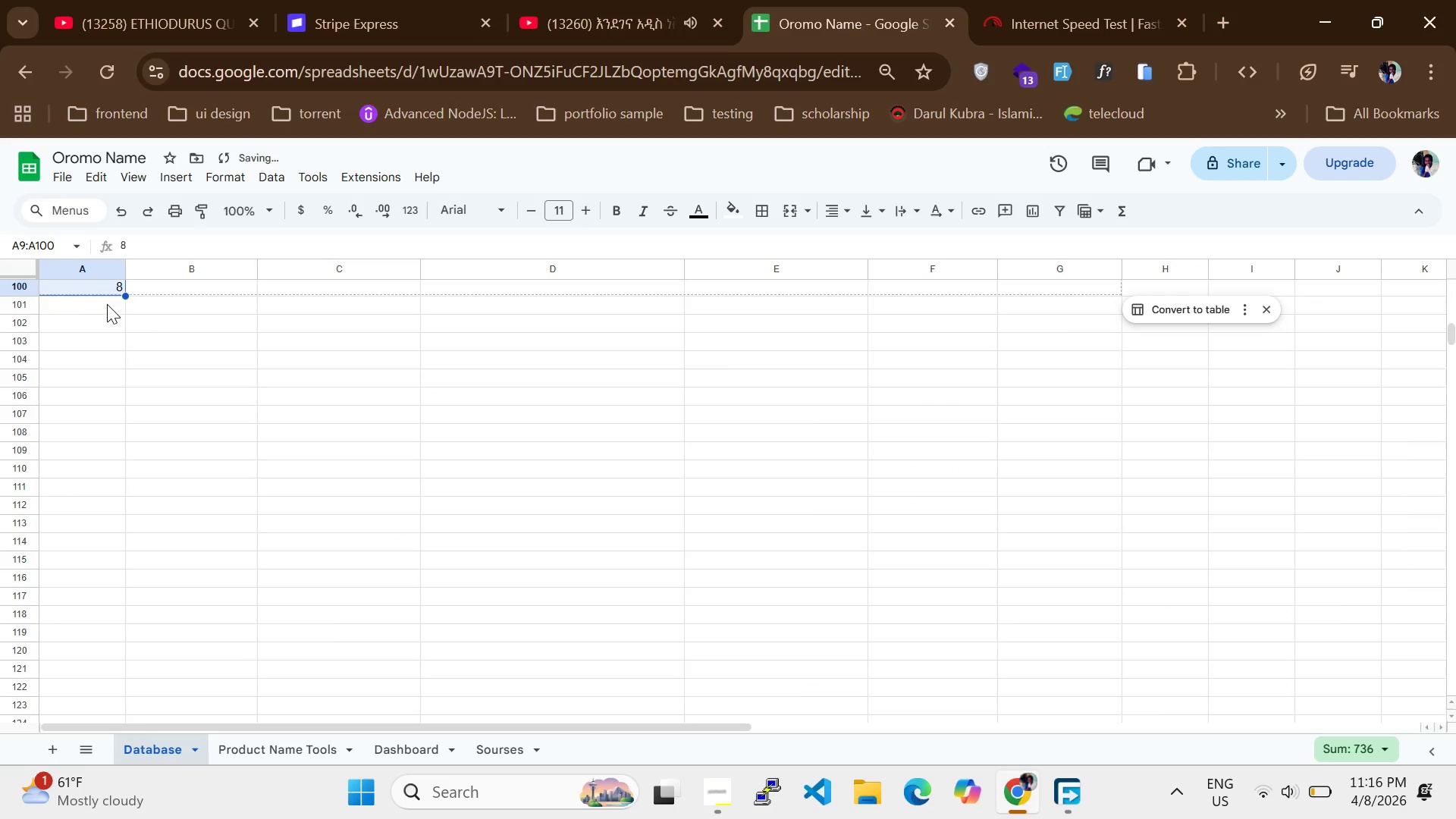 
scroll: coordinate [105, 654], scroll_direction: down, amount: 15.0
 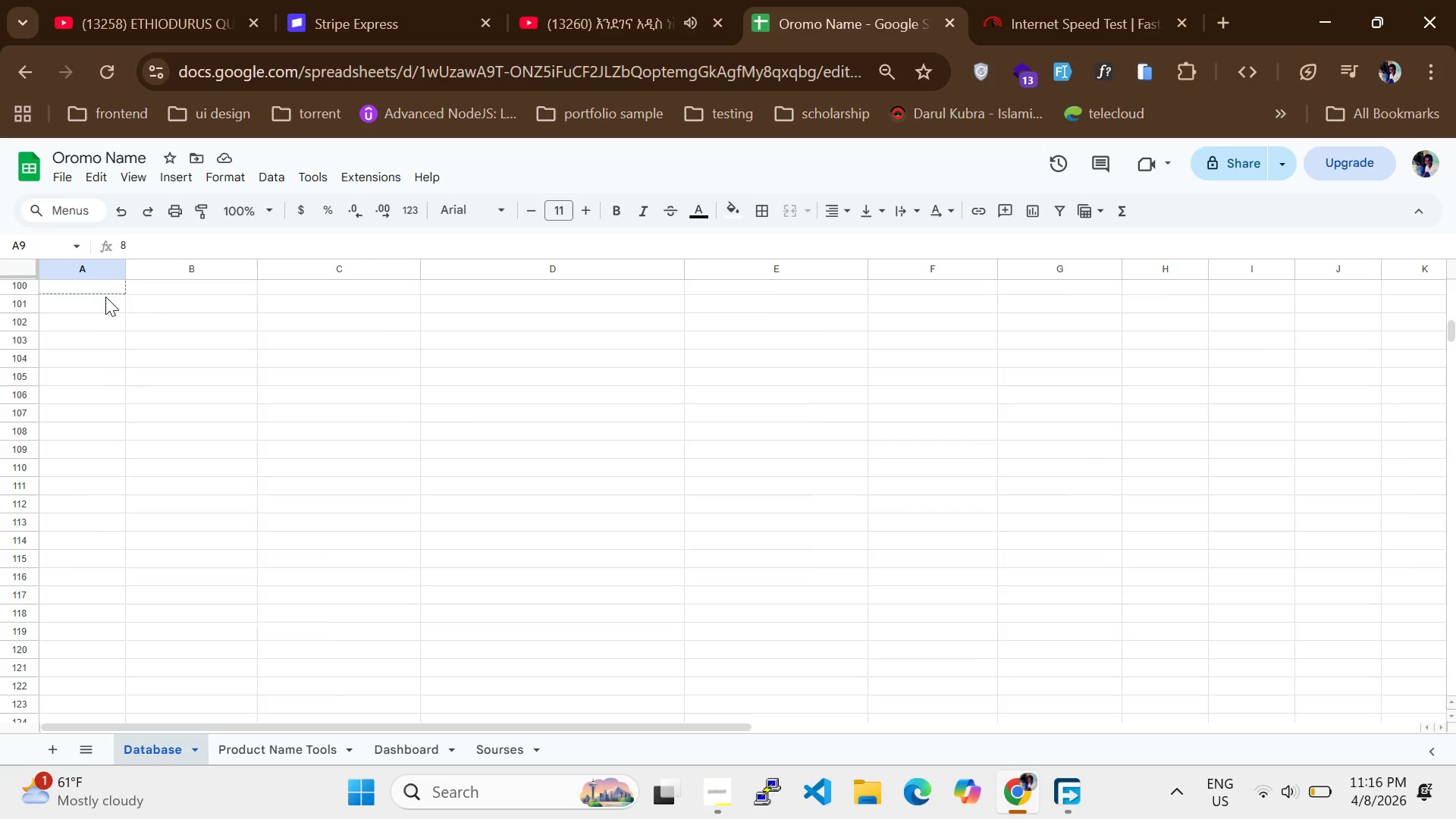 
scroll: coordinate [115, 328], scroll_direction: up, amount: 16.0
 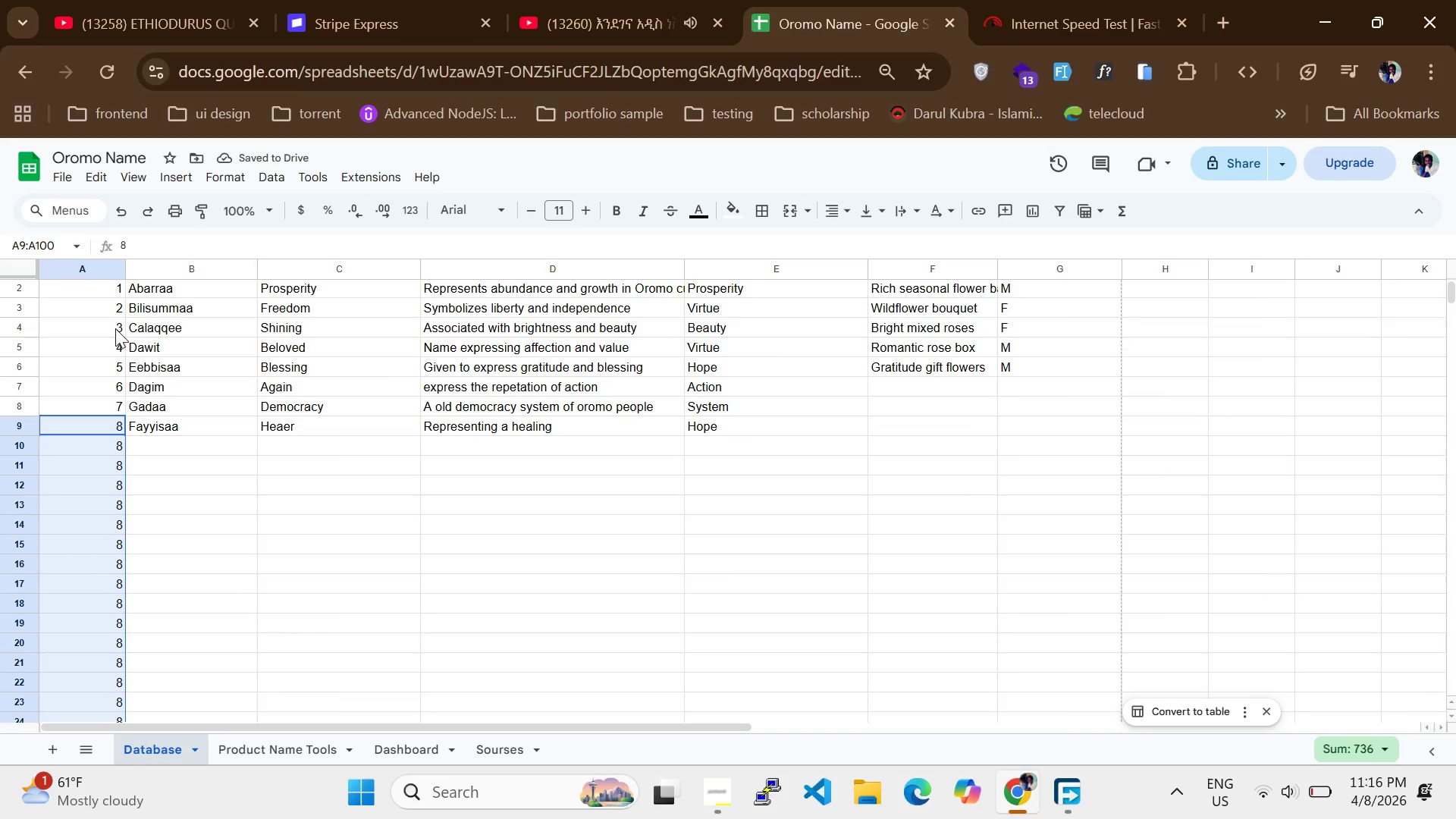 
key(Control+Z)
 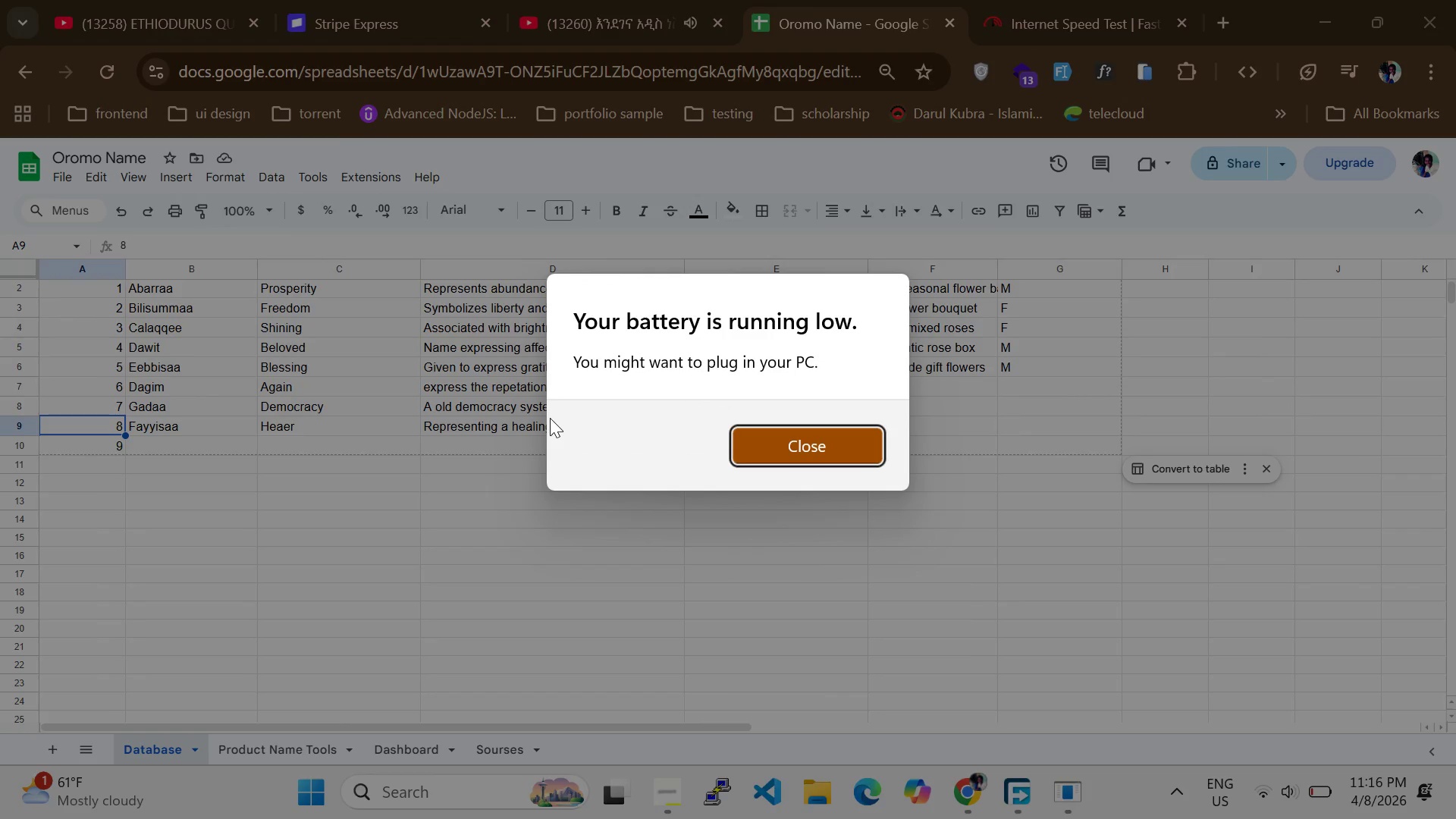 
wait(21.61)
 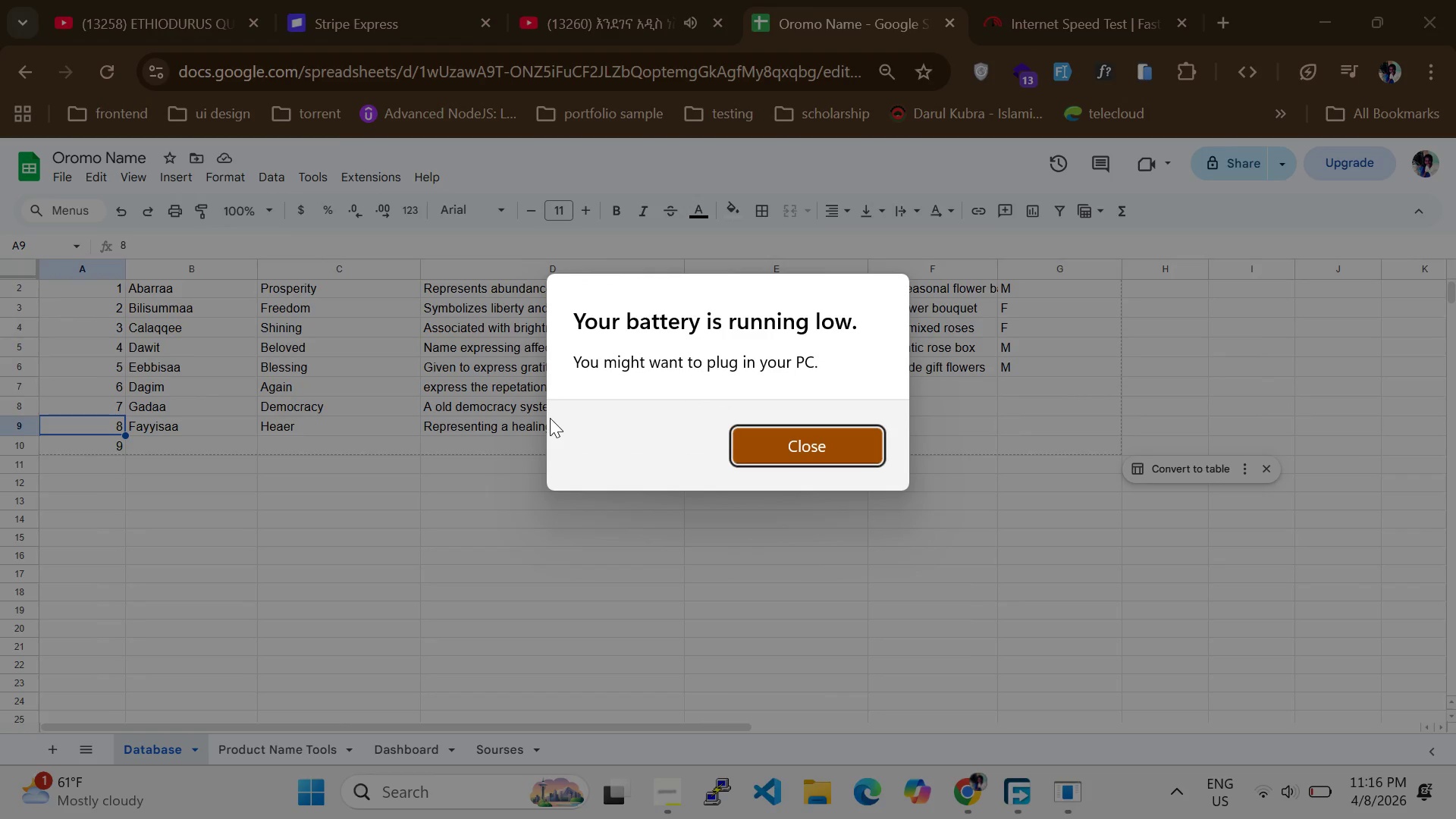 
left_click([722, 814])